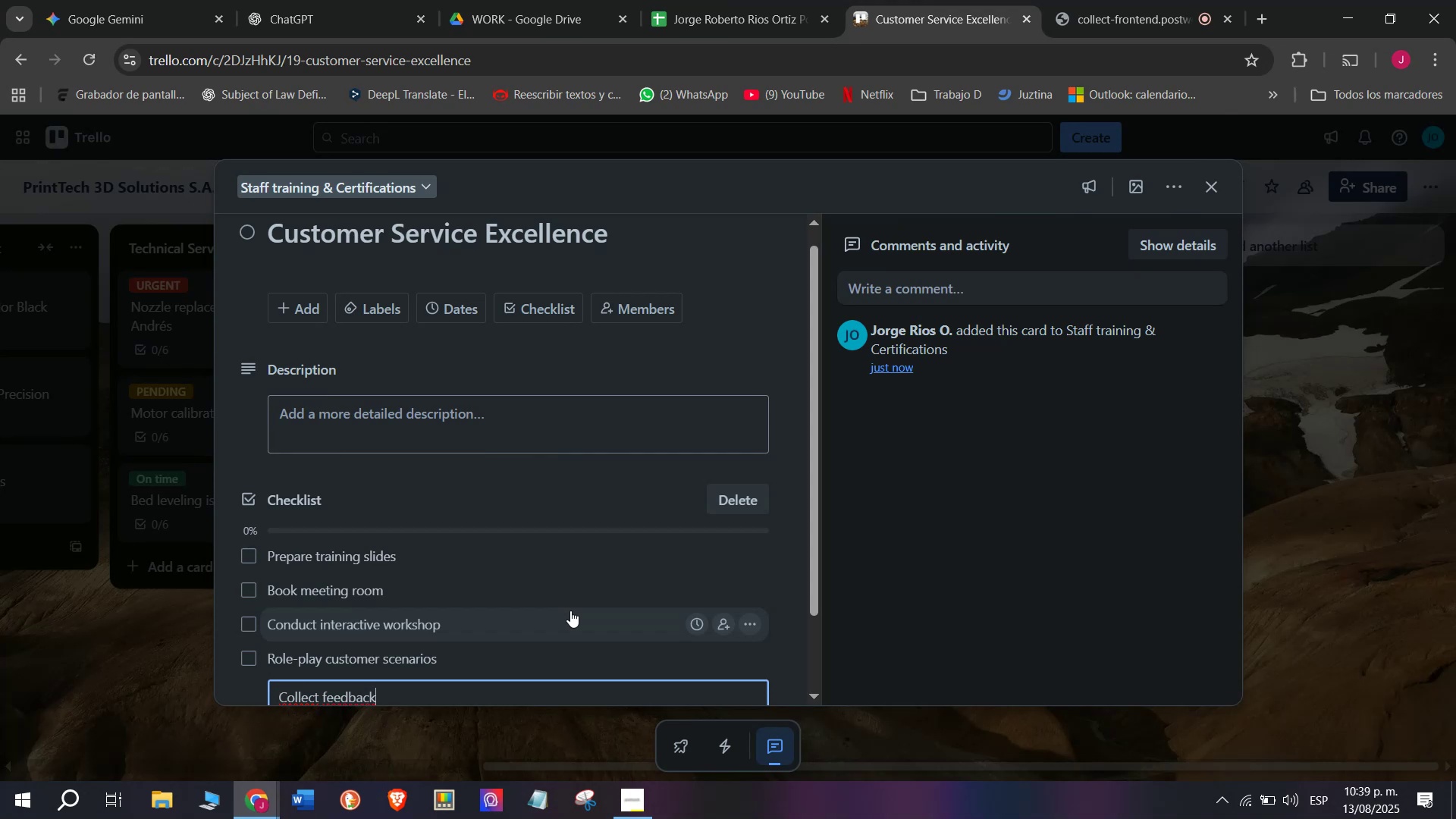 
key(Enter)
 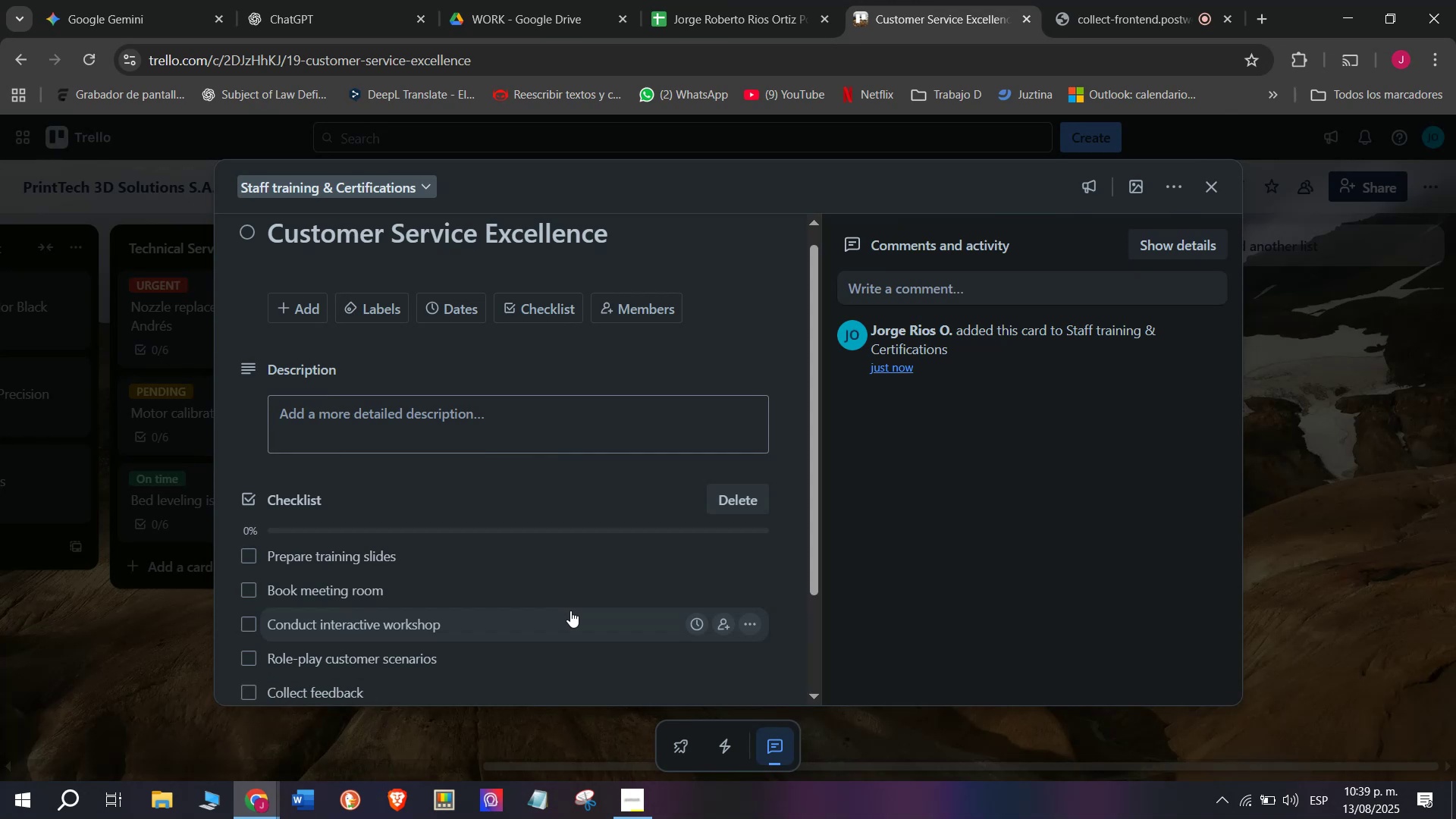 
scroll: coordinate [542, 532], scroll_direction: down, amount: 1.0
 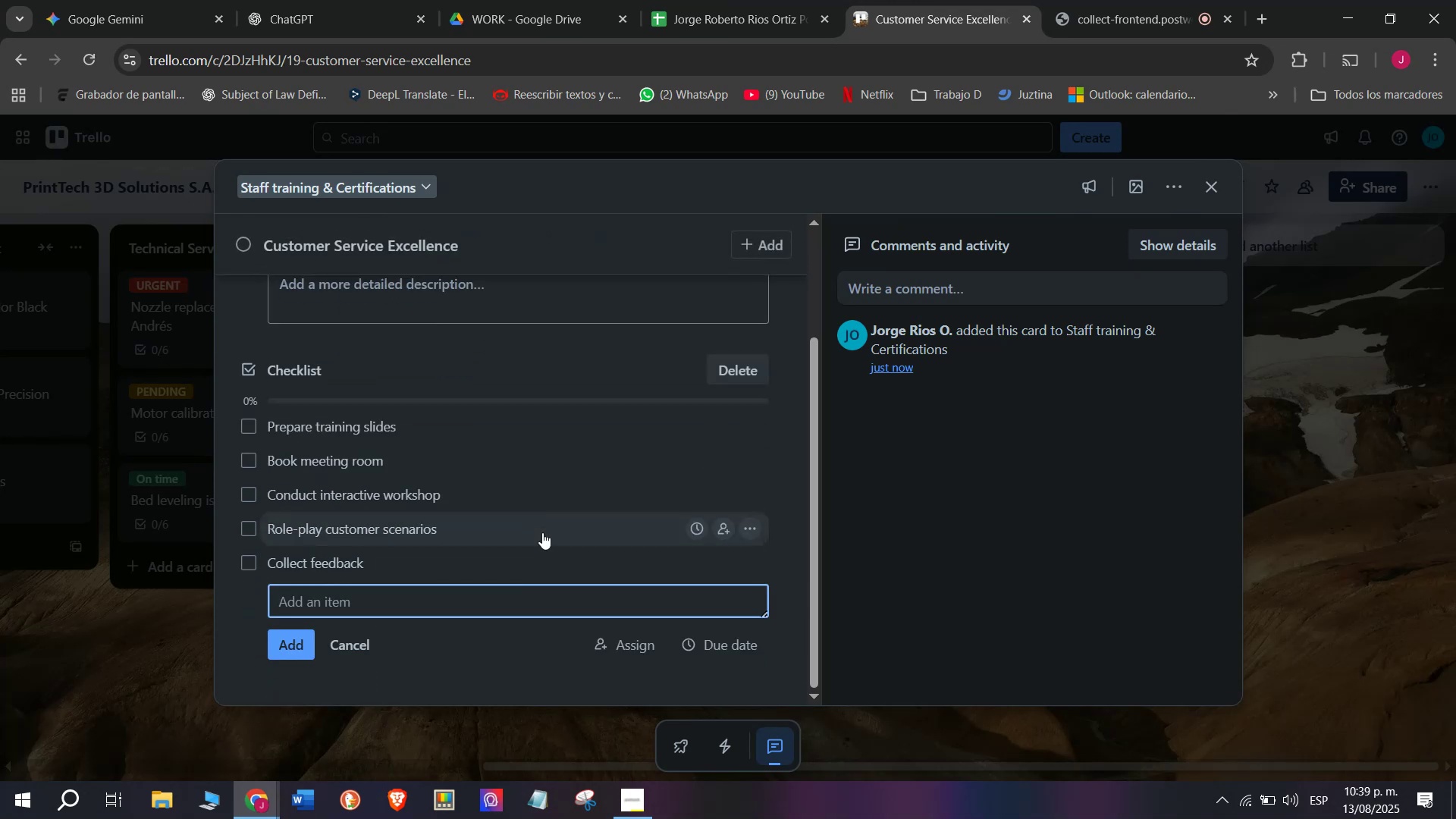 
type(Update HR recor)
 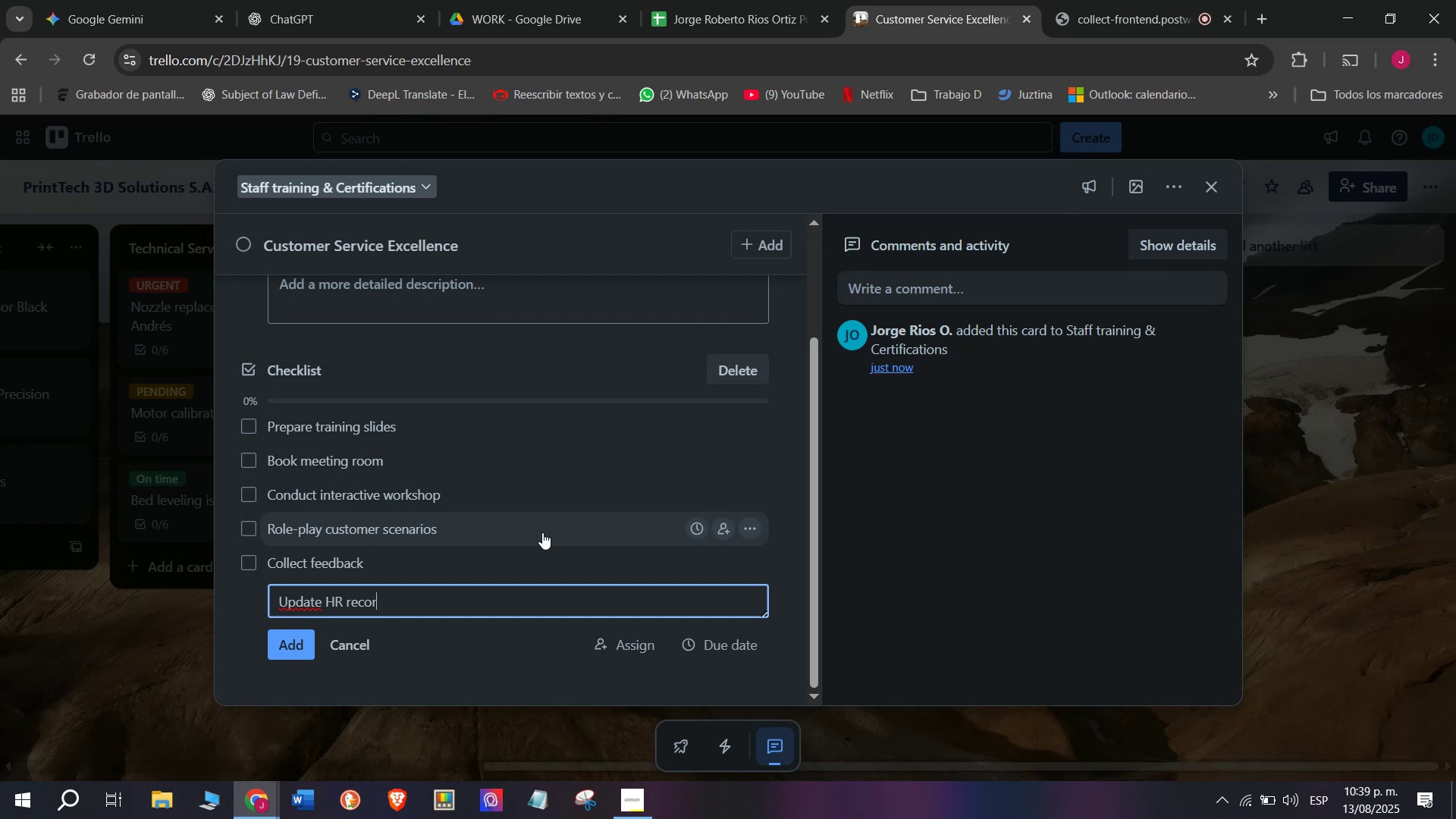 
type(ds)
 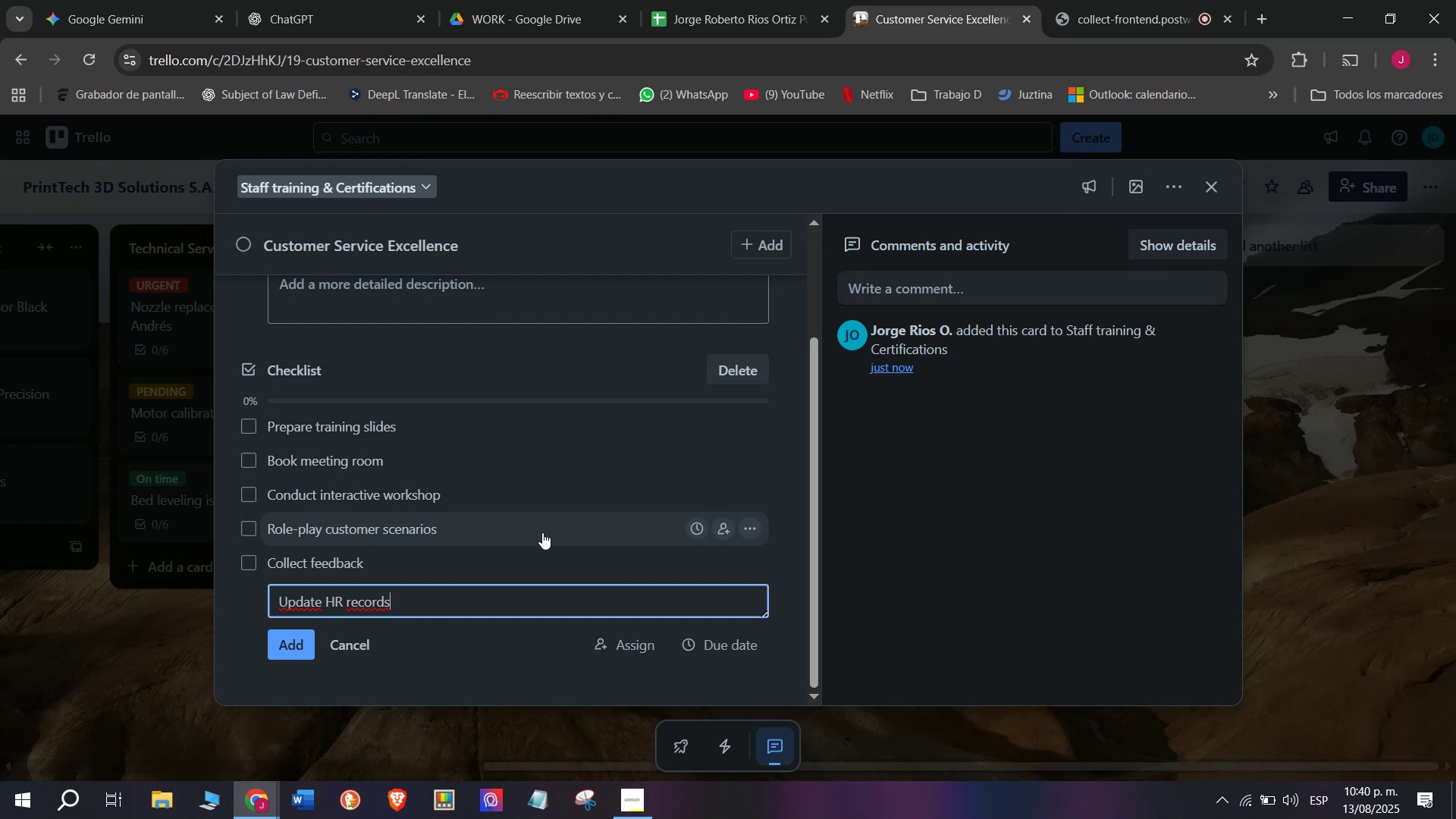 
key(Enter)
 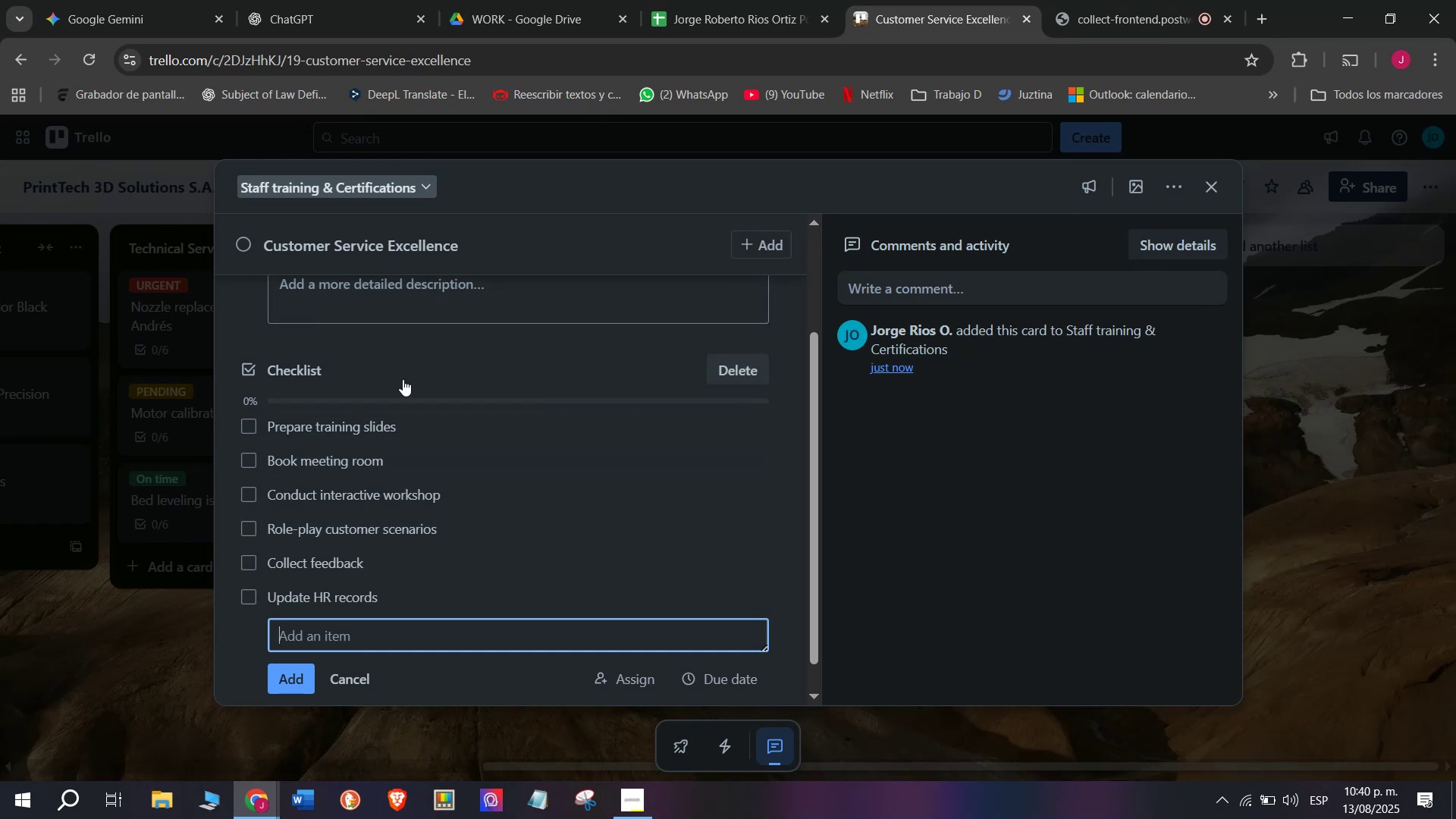 
scroll: coordinate [379, 375], scroll_direction: up, amount: 1.0
 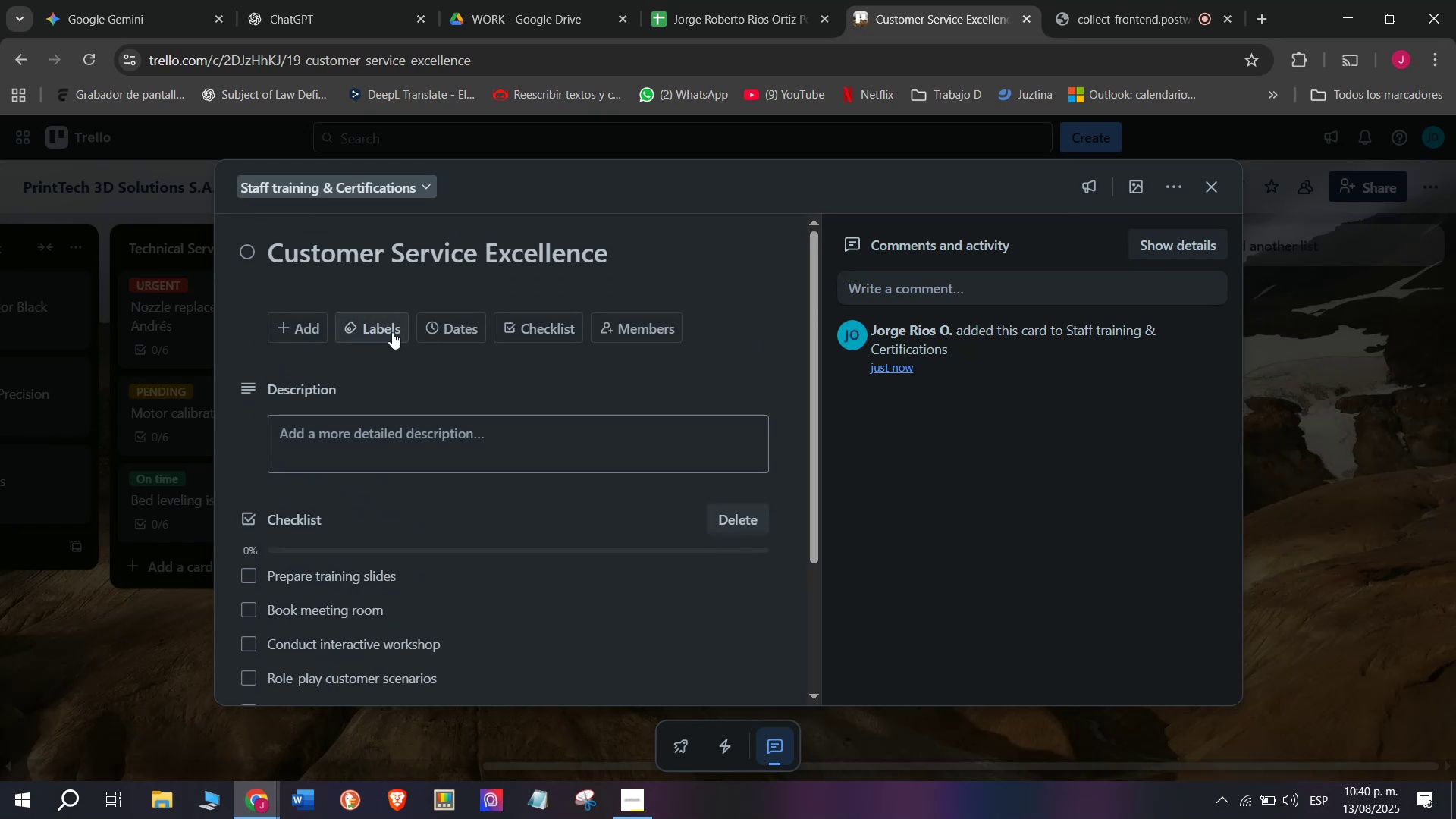 
left_click([392, 332])
 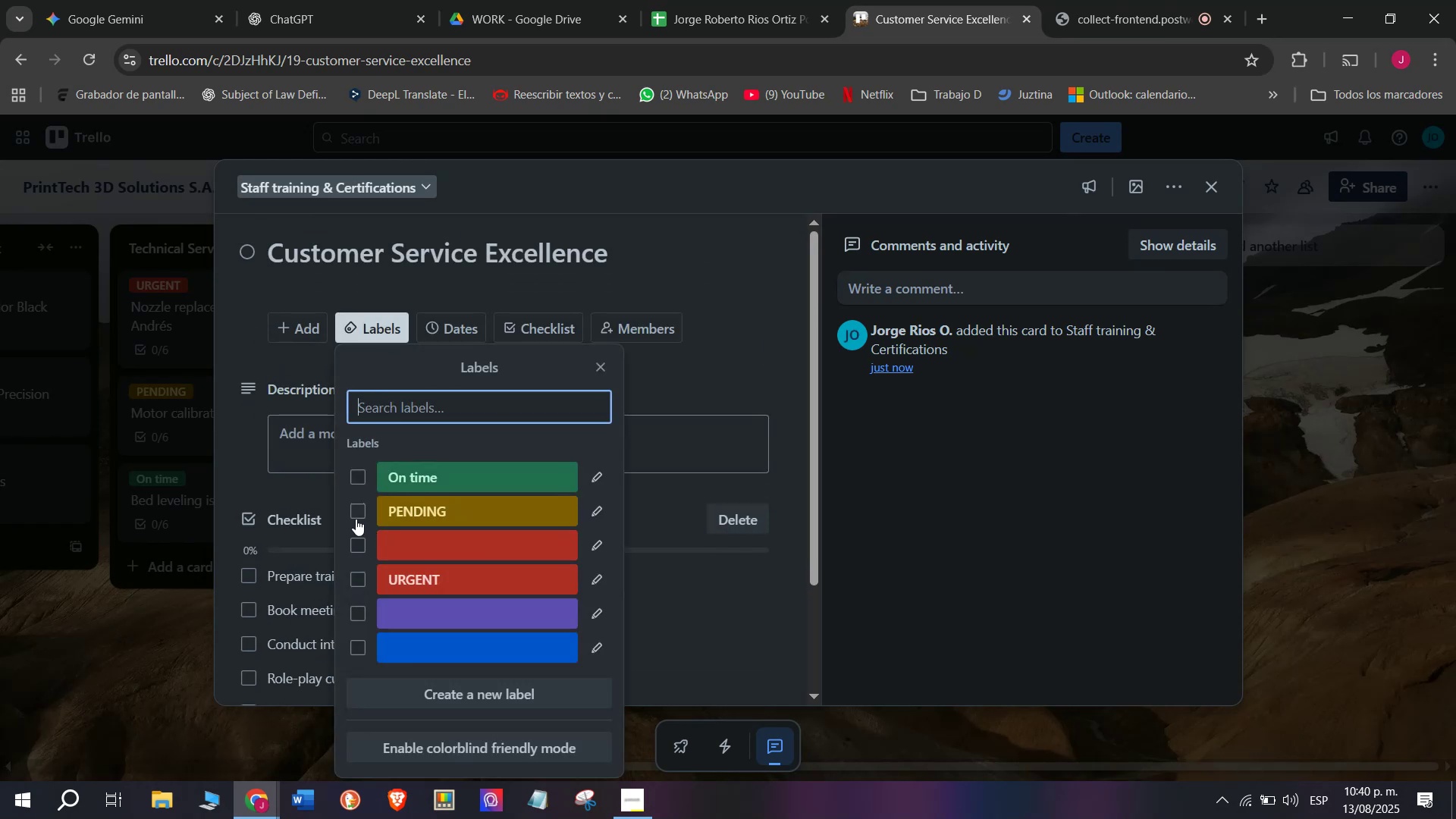 
left_click([355, 514])
 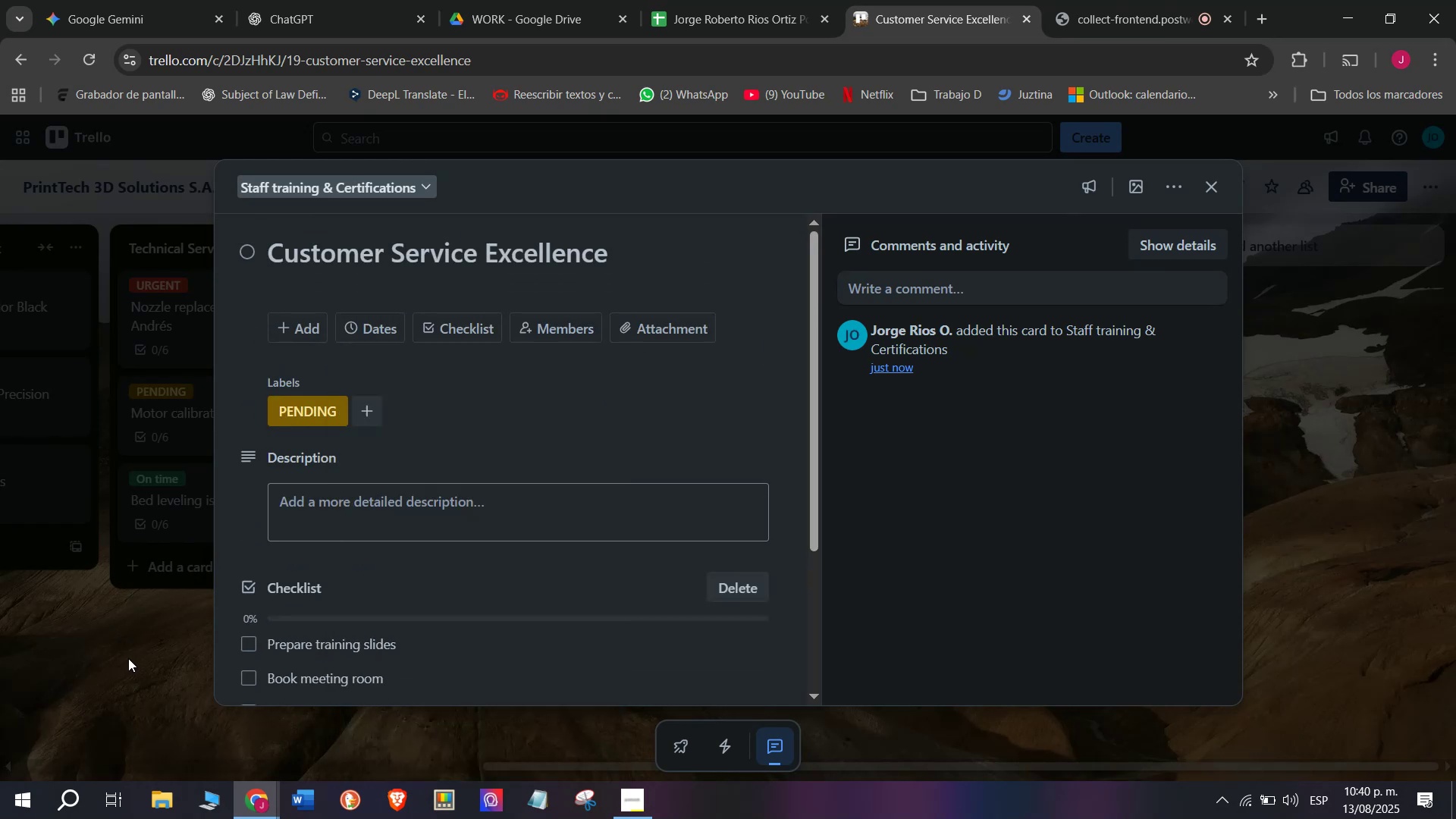 
double_click([126, 659])
 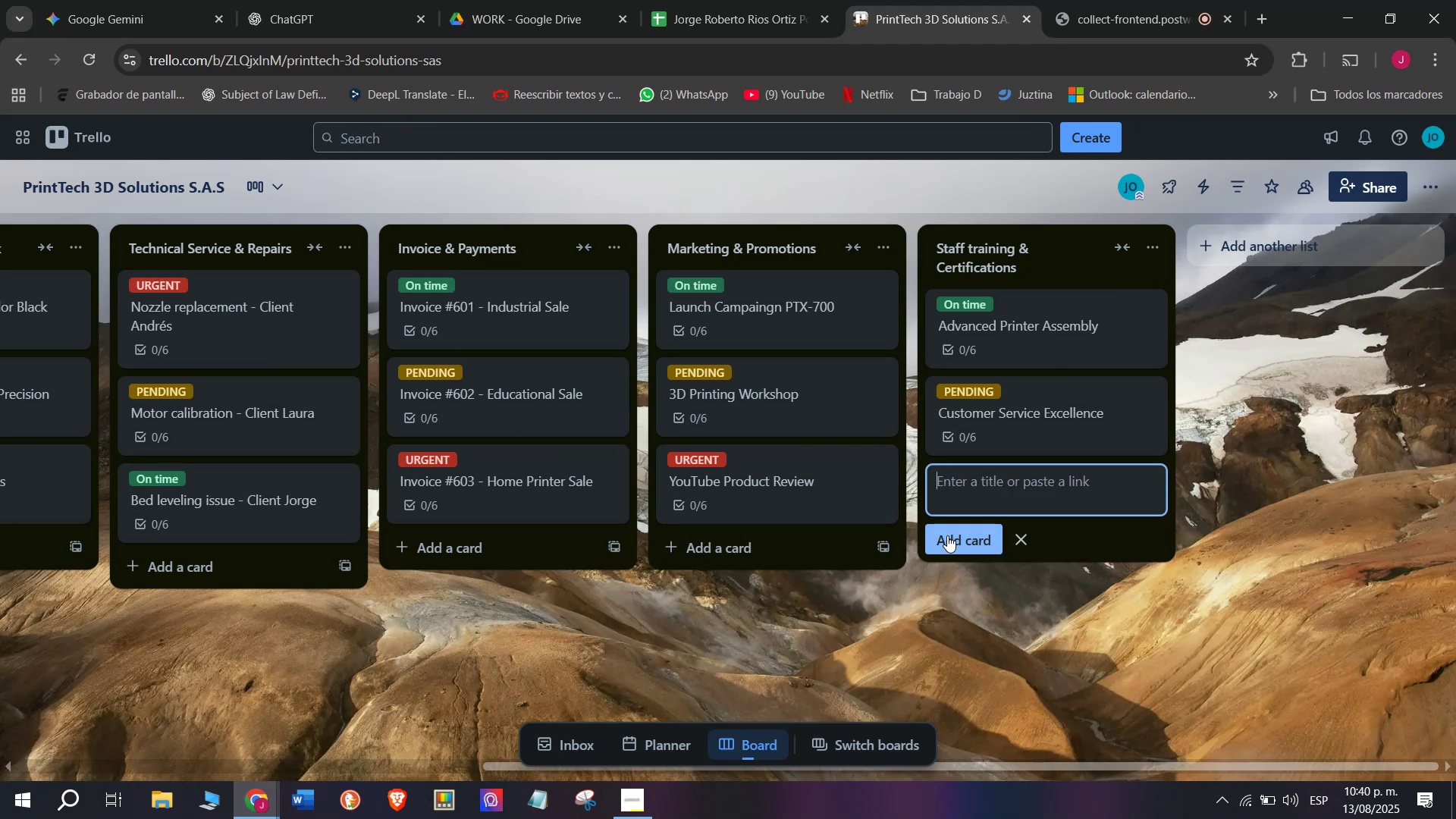 
wait(7.37)
 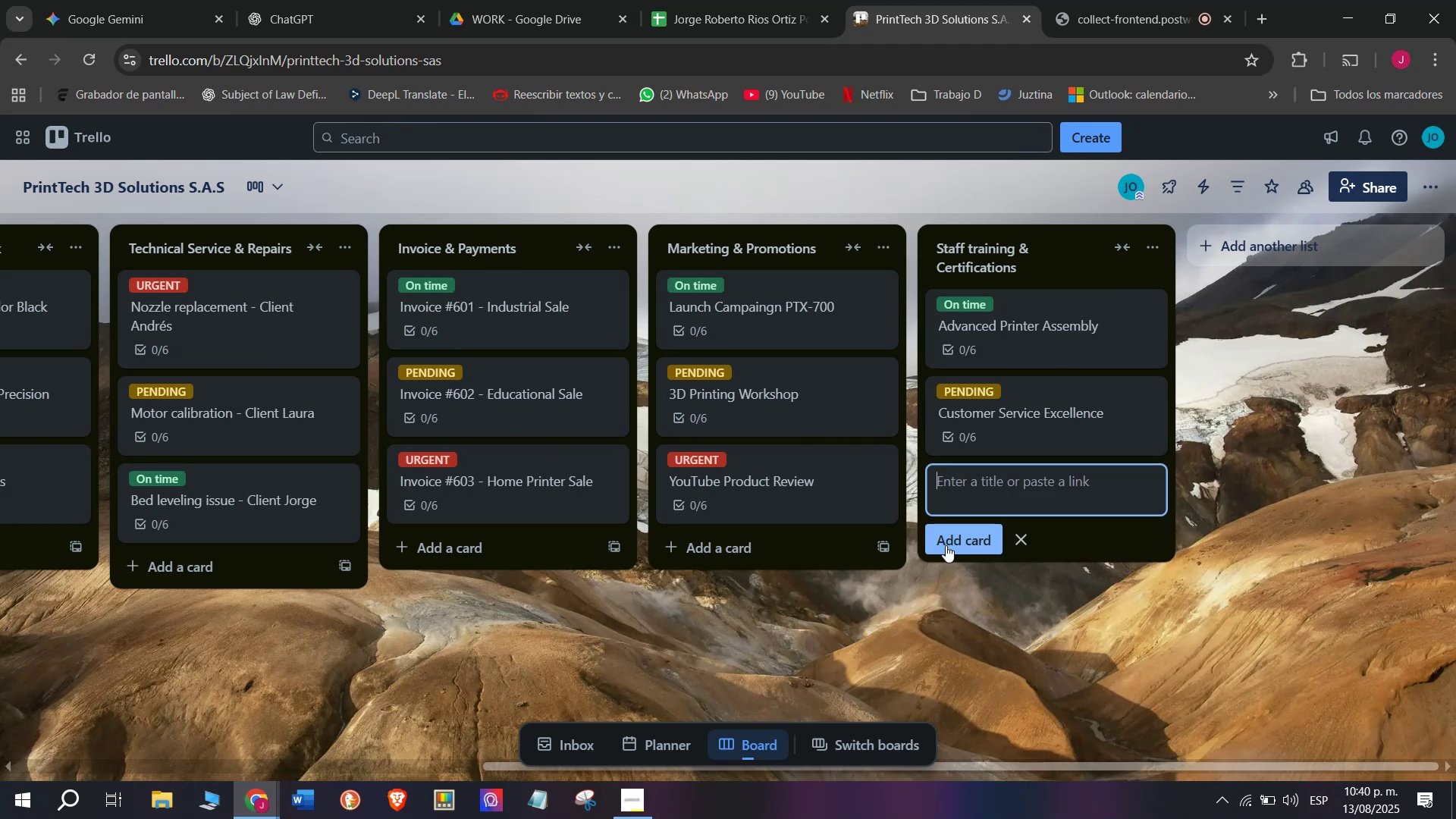 
type(CAD Sof)
 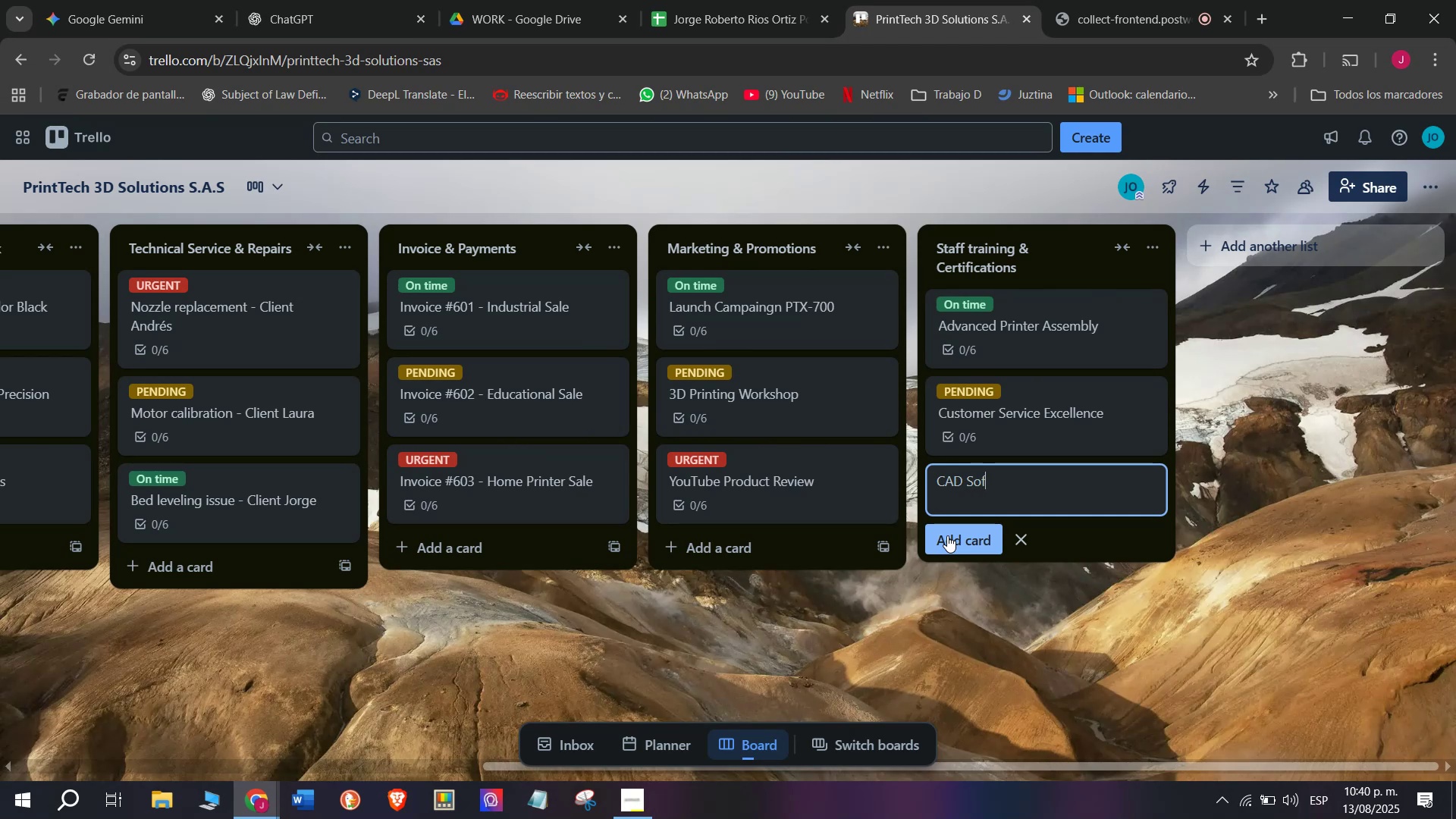 
type(ware mate)
key(Backspace)
key(Backspace)
key(Backspace)
key(Backspace)
type(Mastery)
 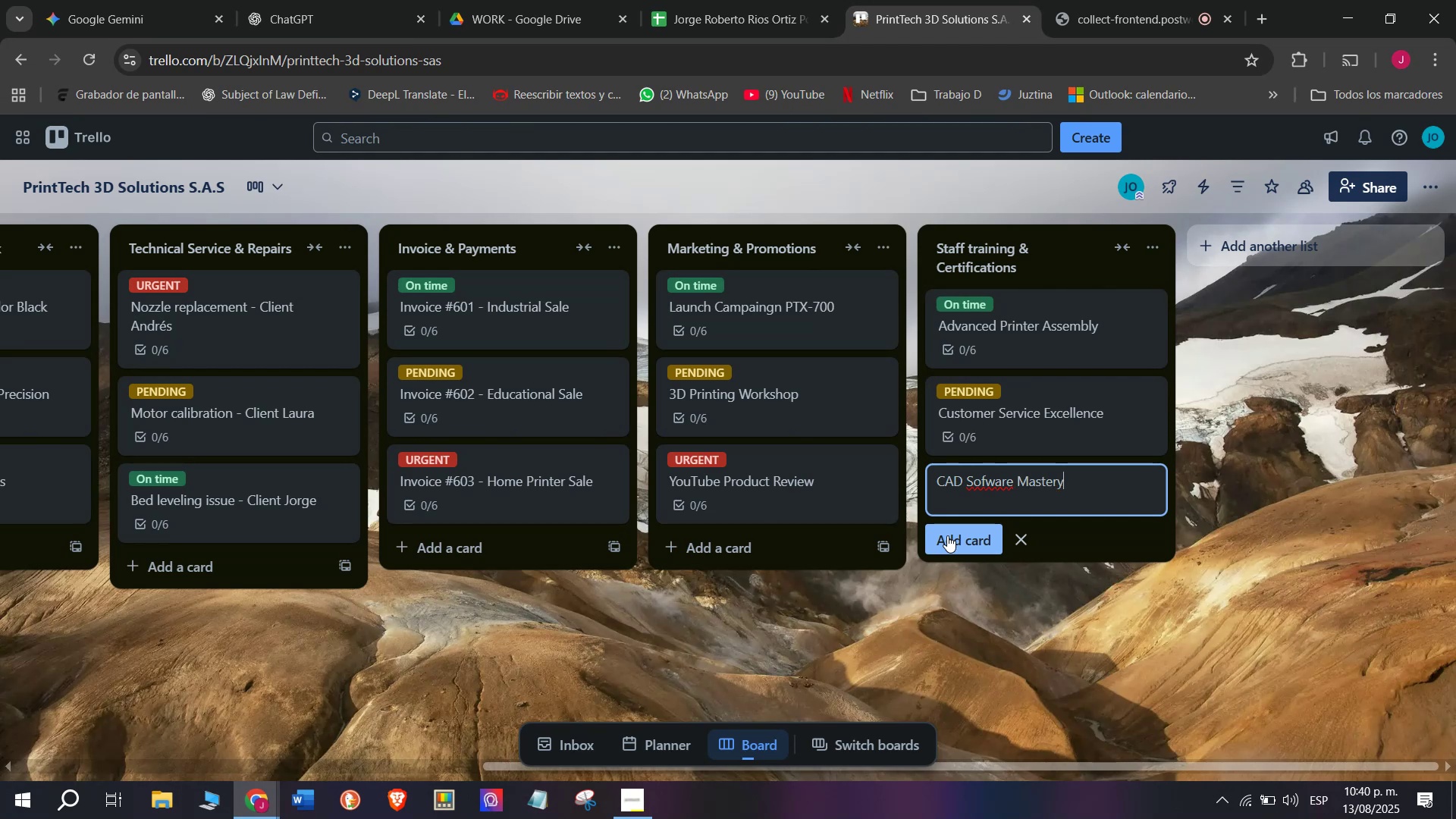 
wait(5.84)
 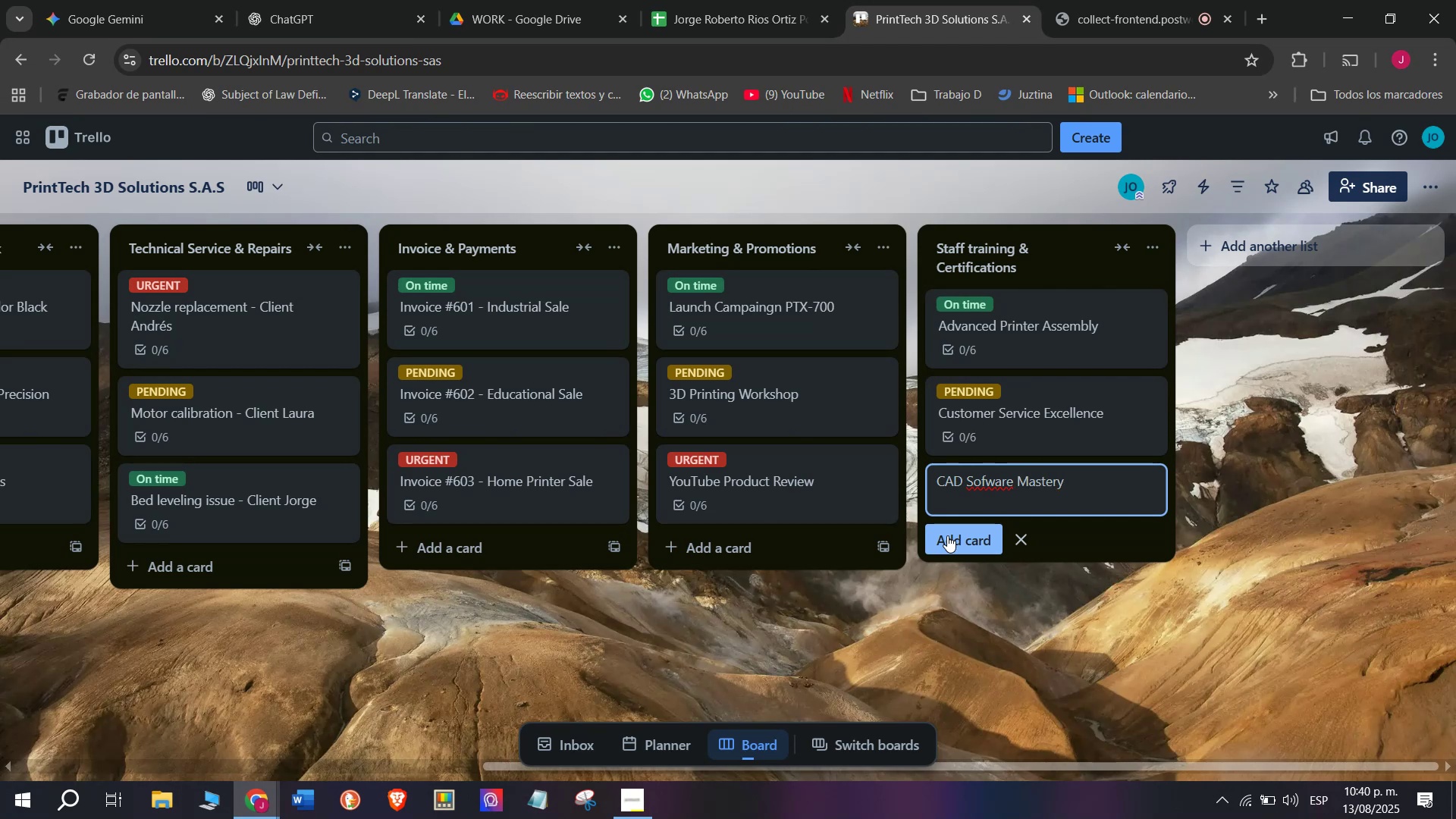 
key(Enter)
 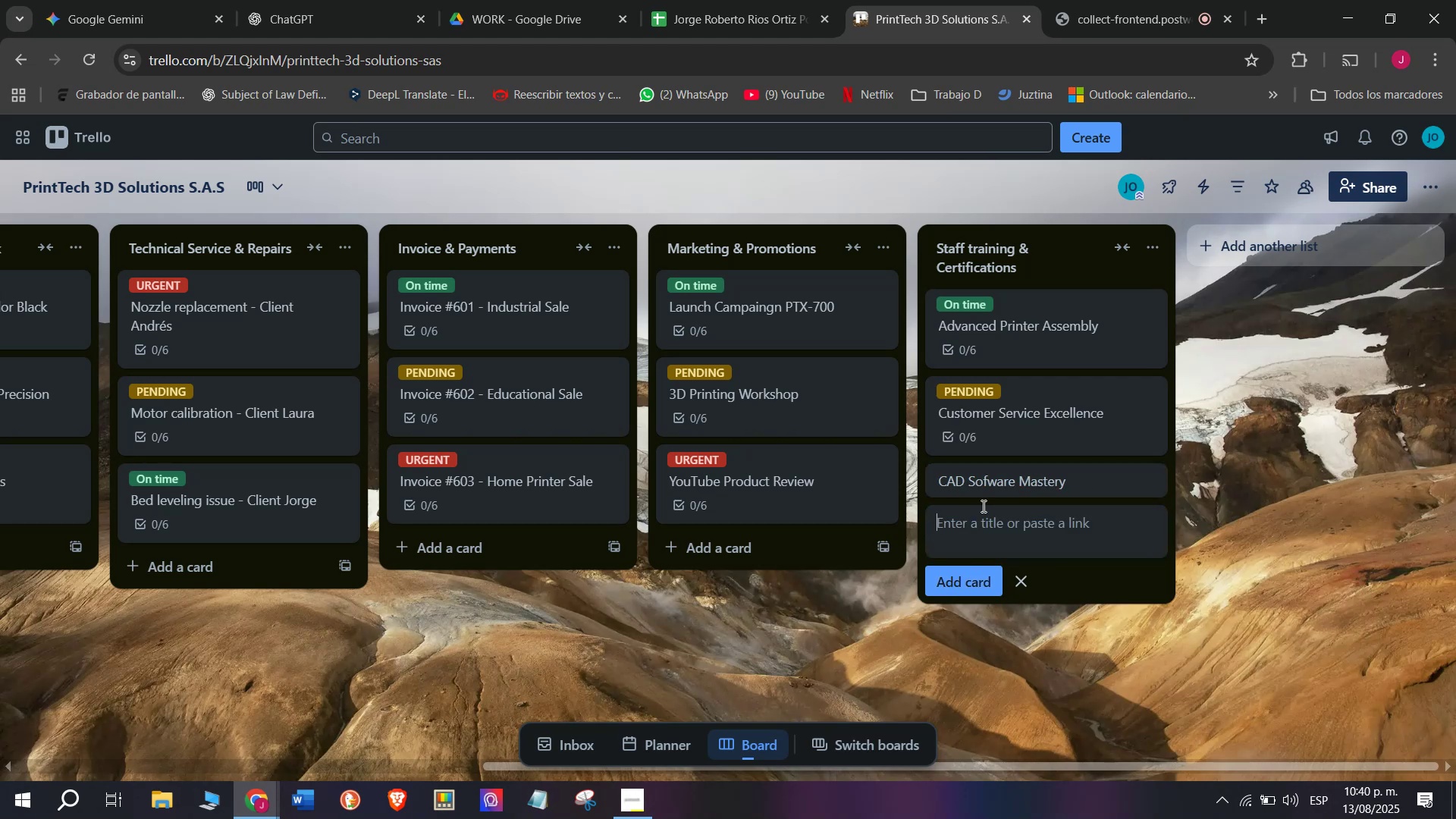 
left_click([1001, 489])
 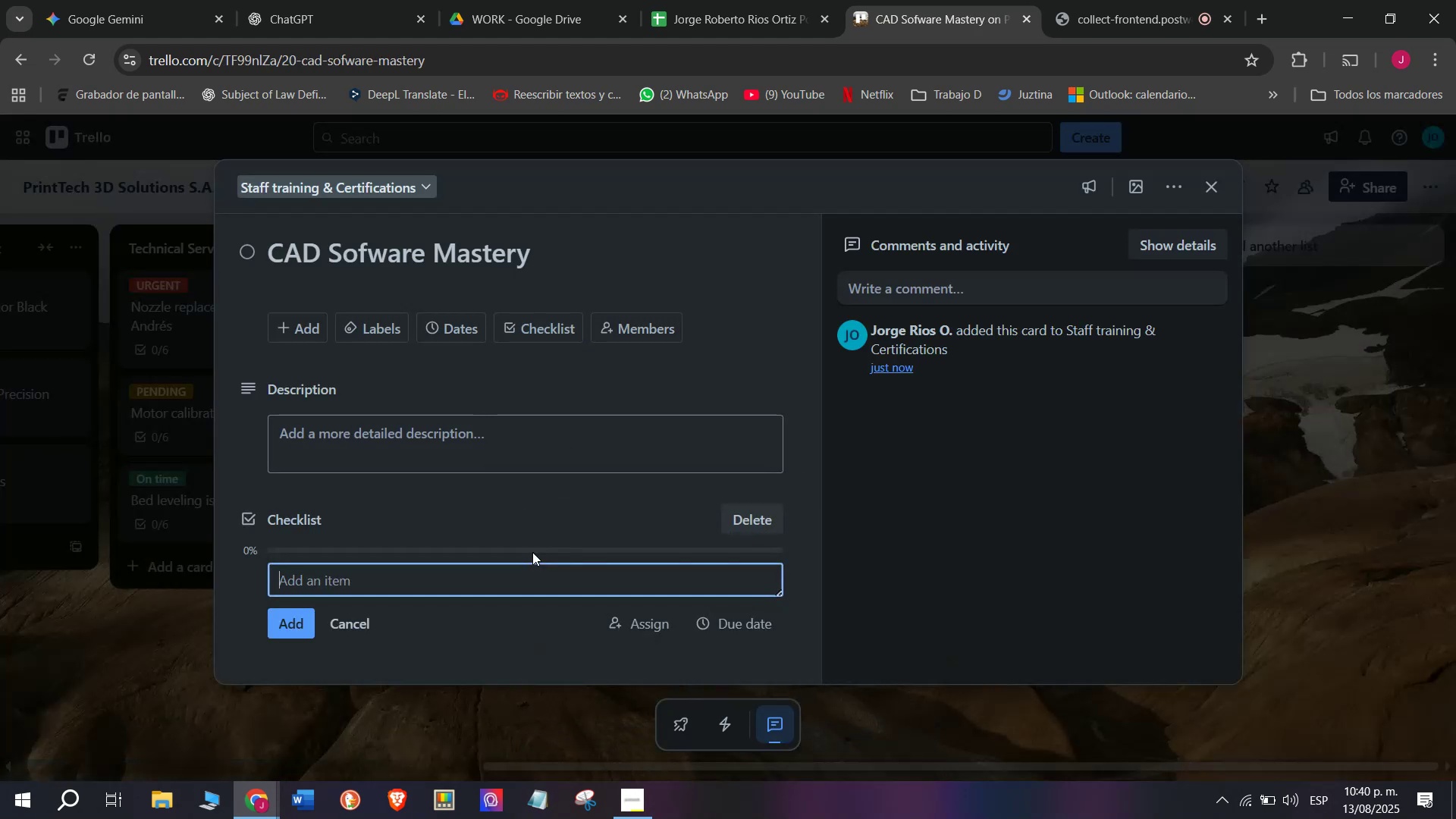 
wait(6.76)
 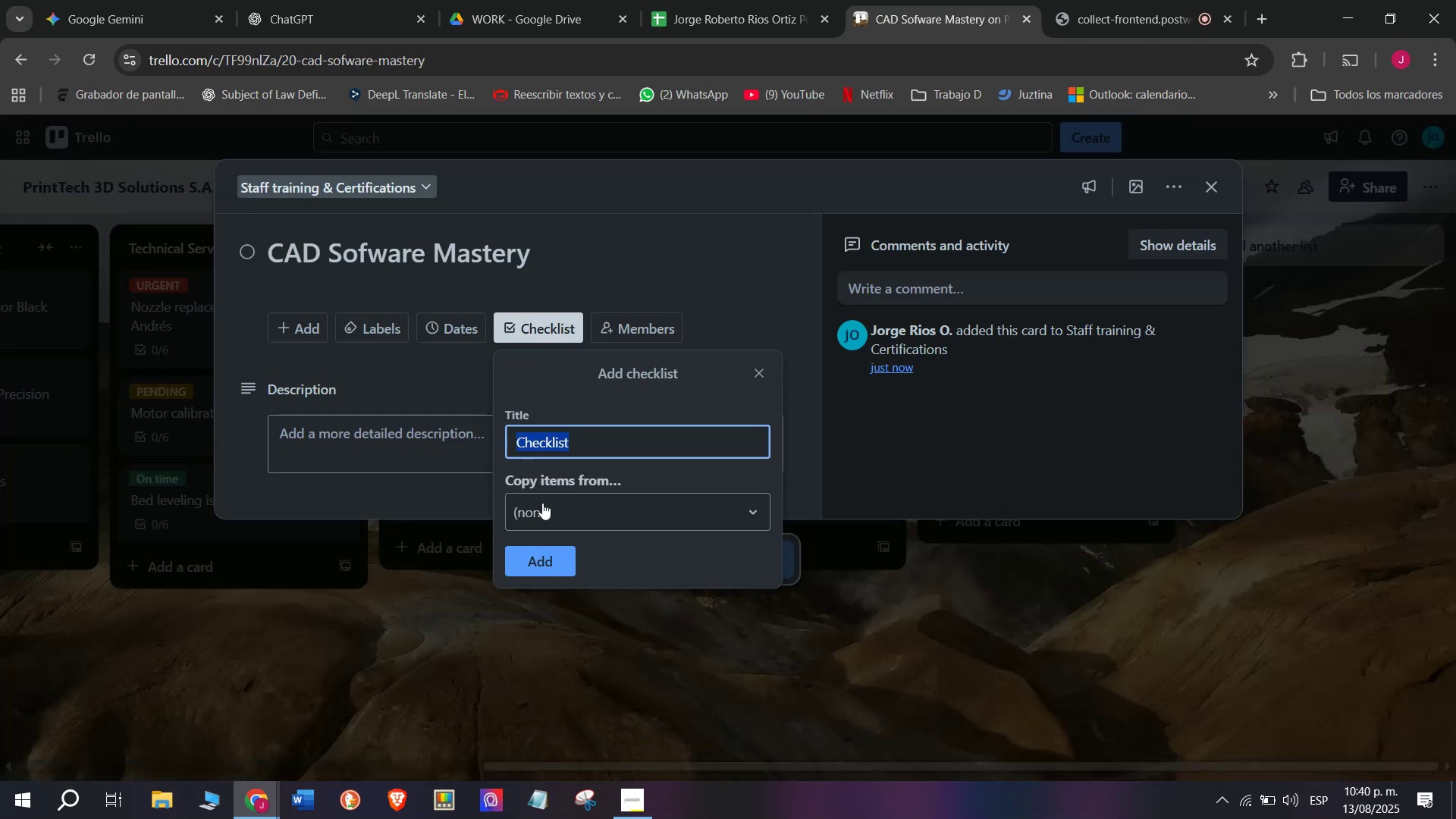 
type(Select instructor)
 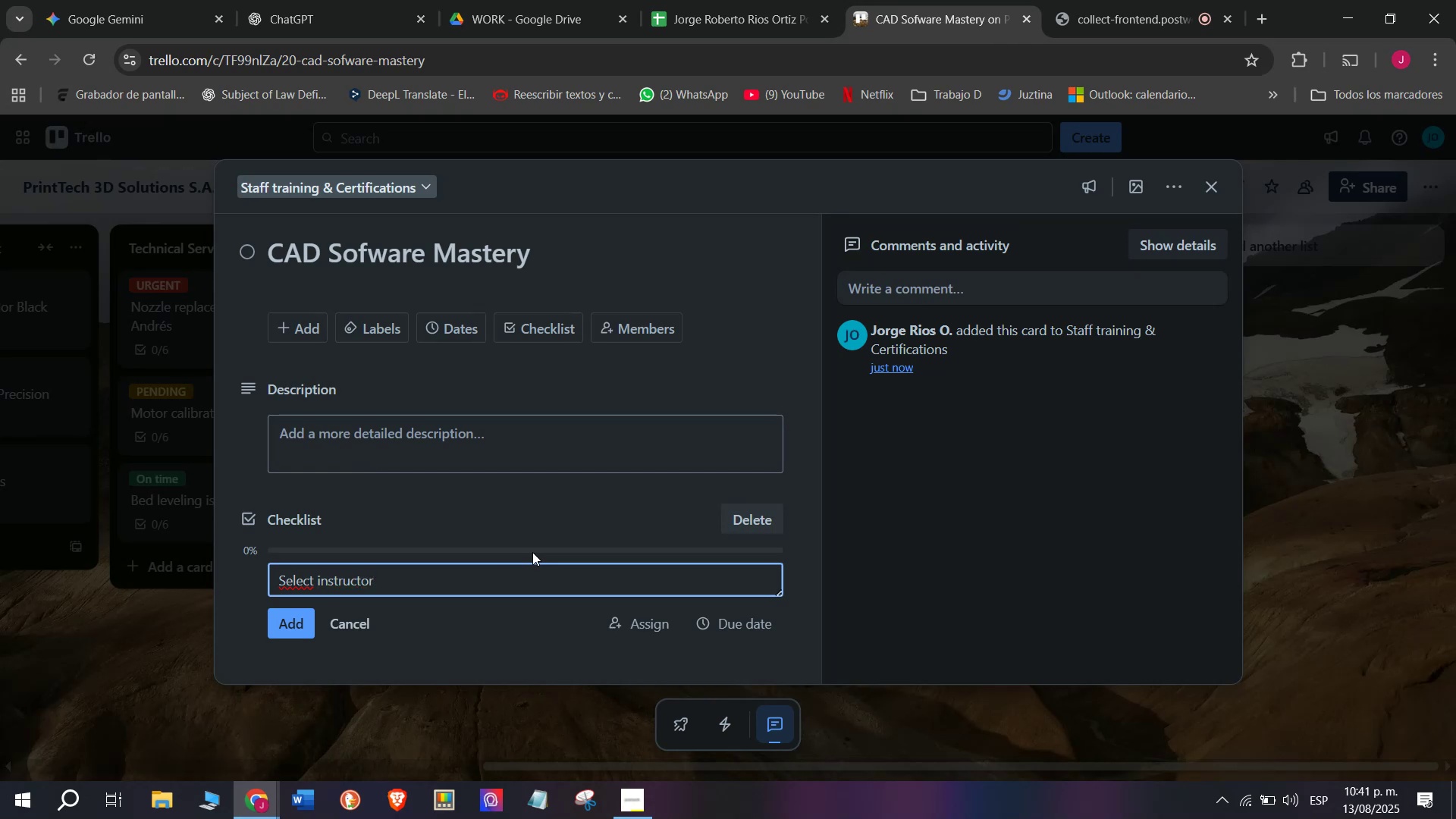 
key(Enter)
 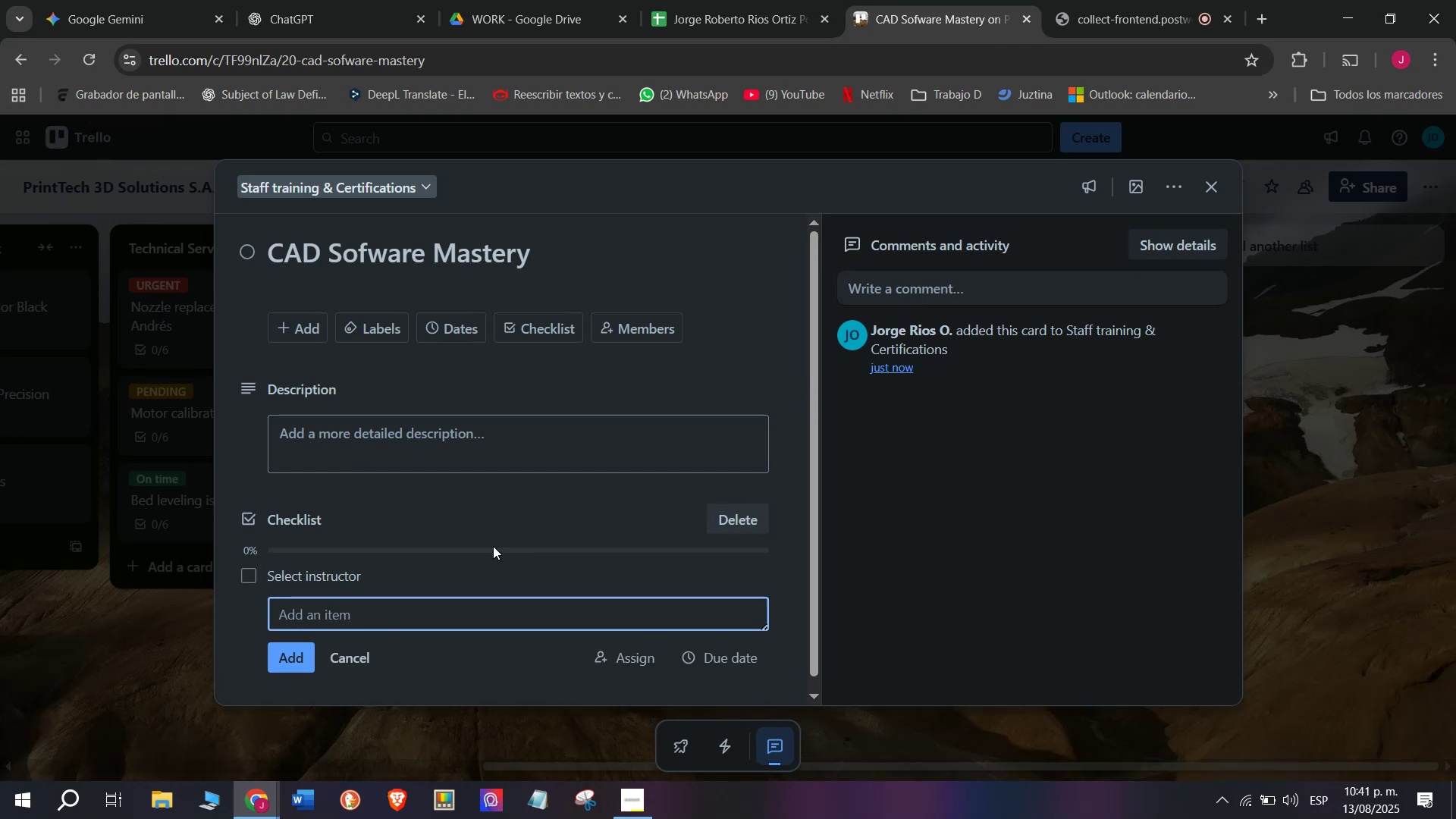 
wait(5.32)
 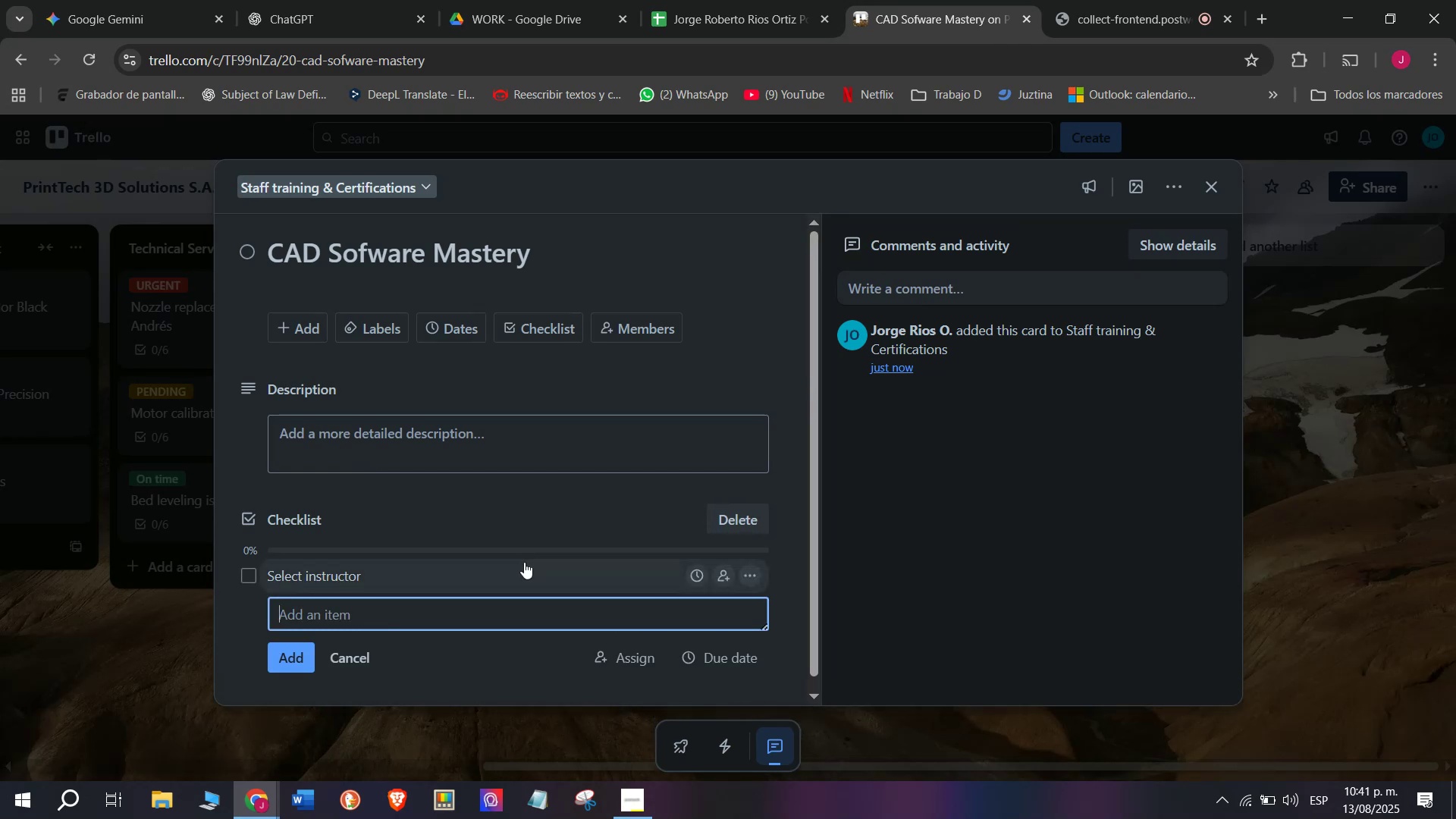 
type(Provide )
 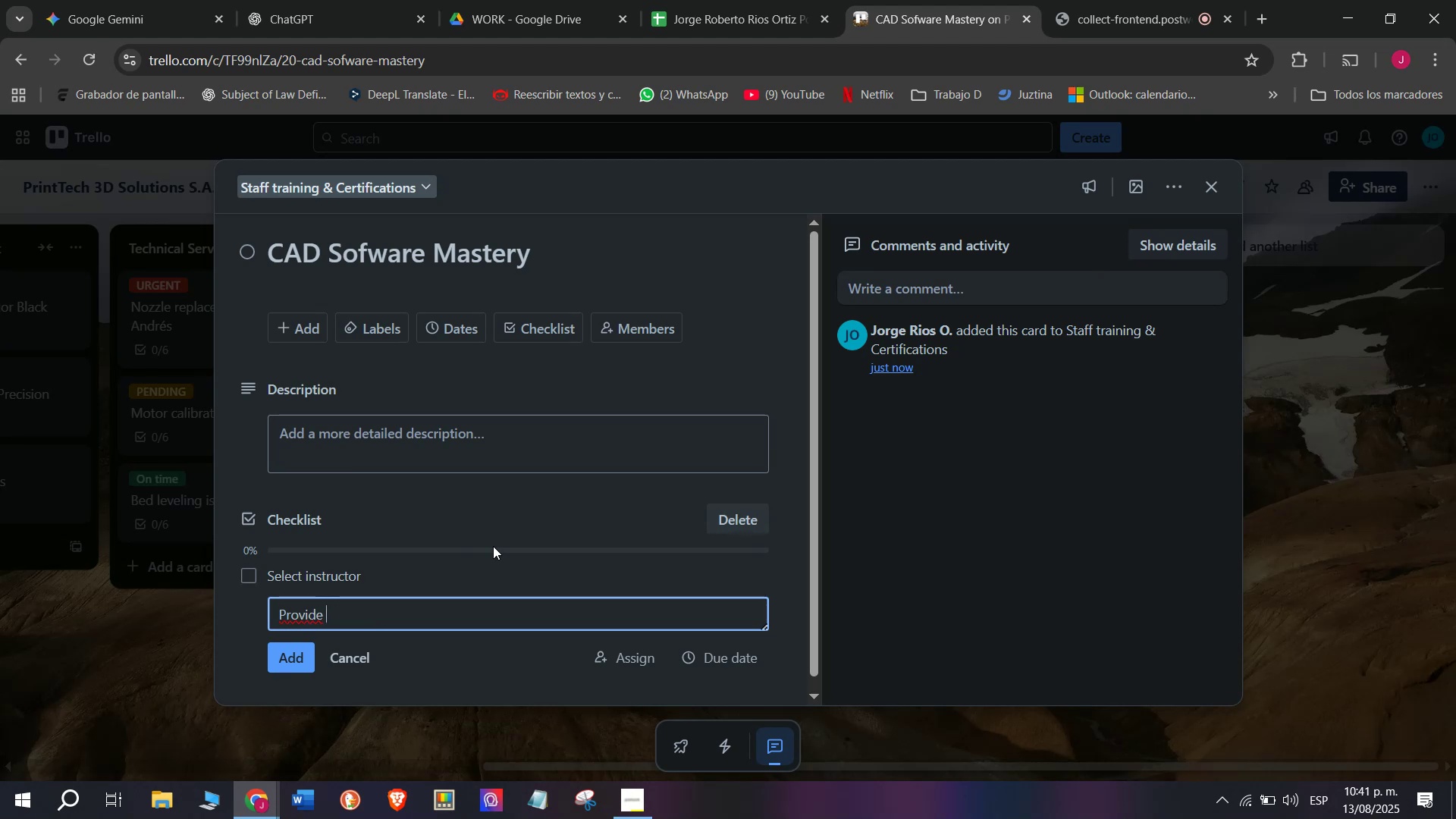 
type(sof)
 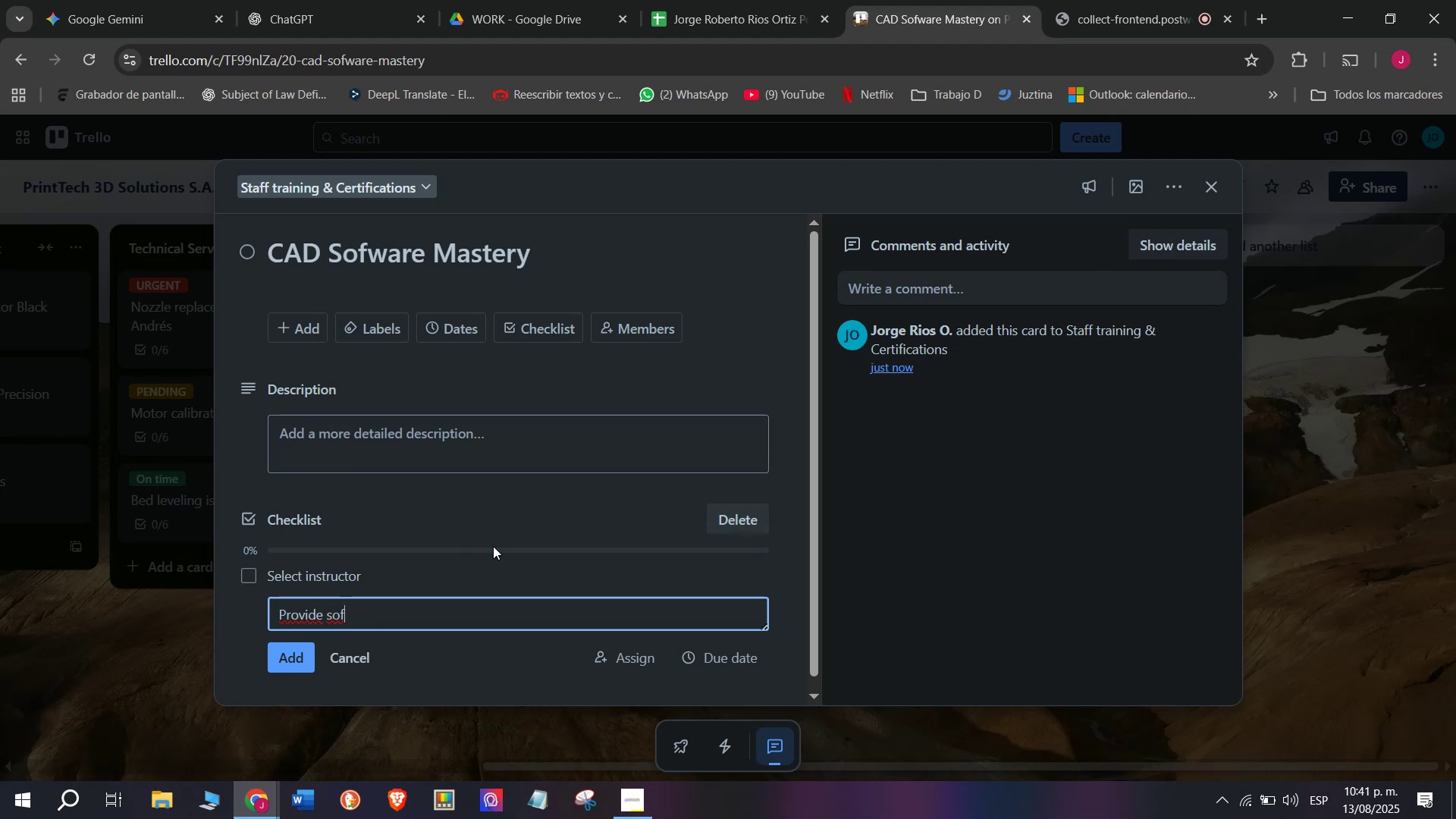 
type(ware)
 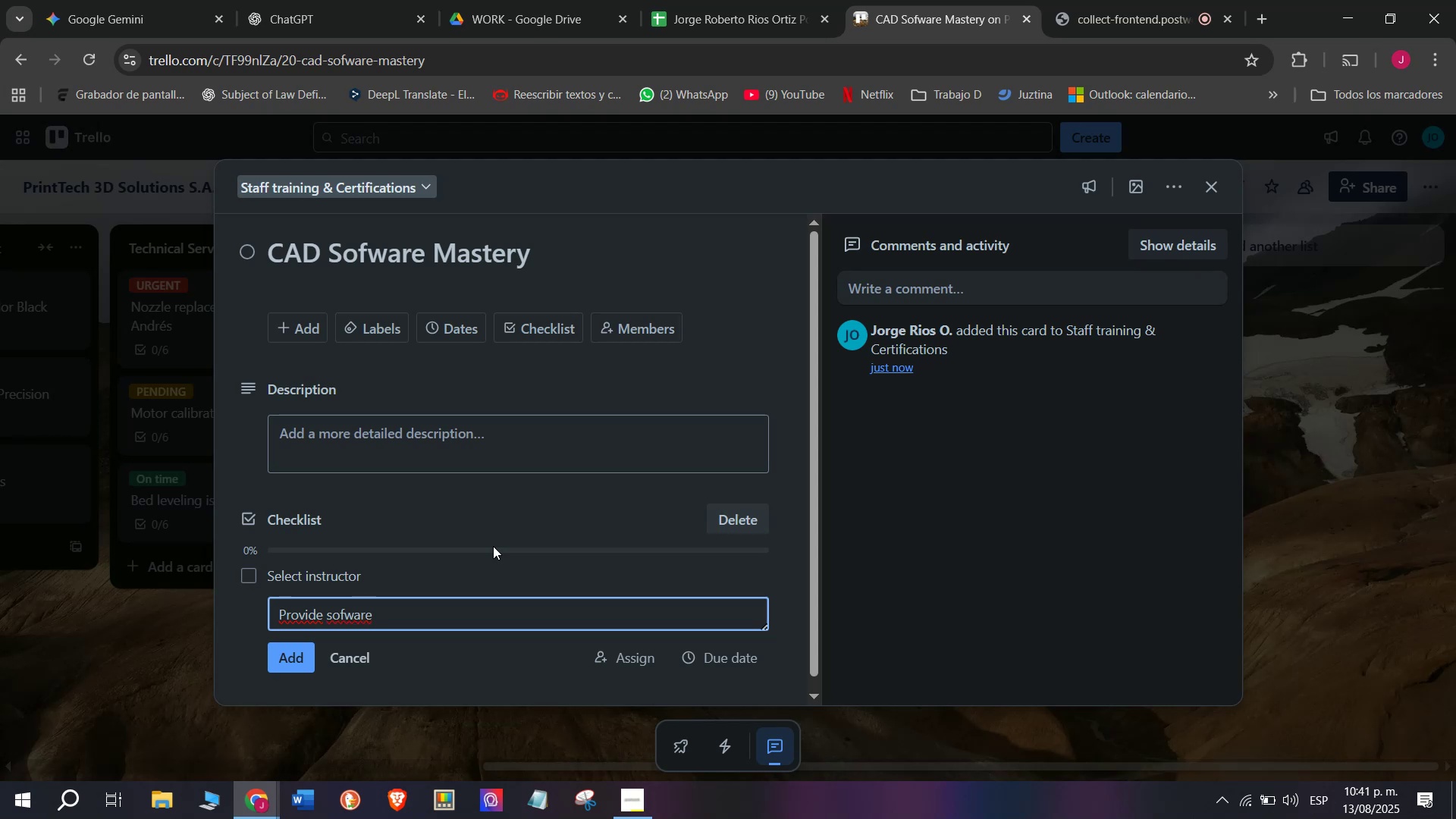 
type( licenses)
 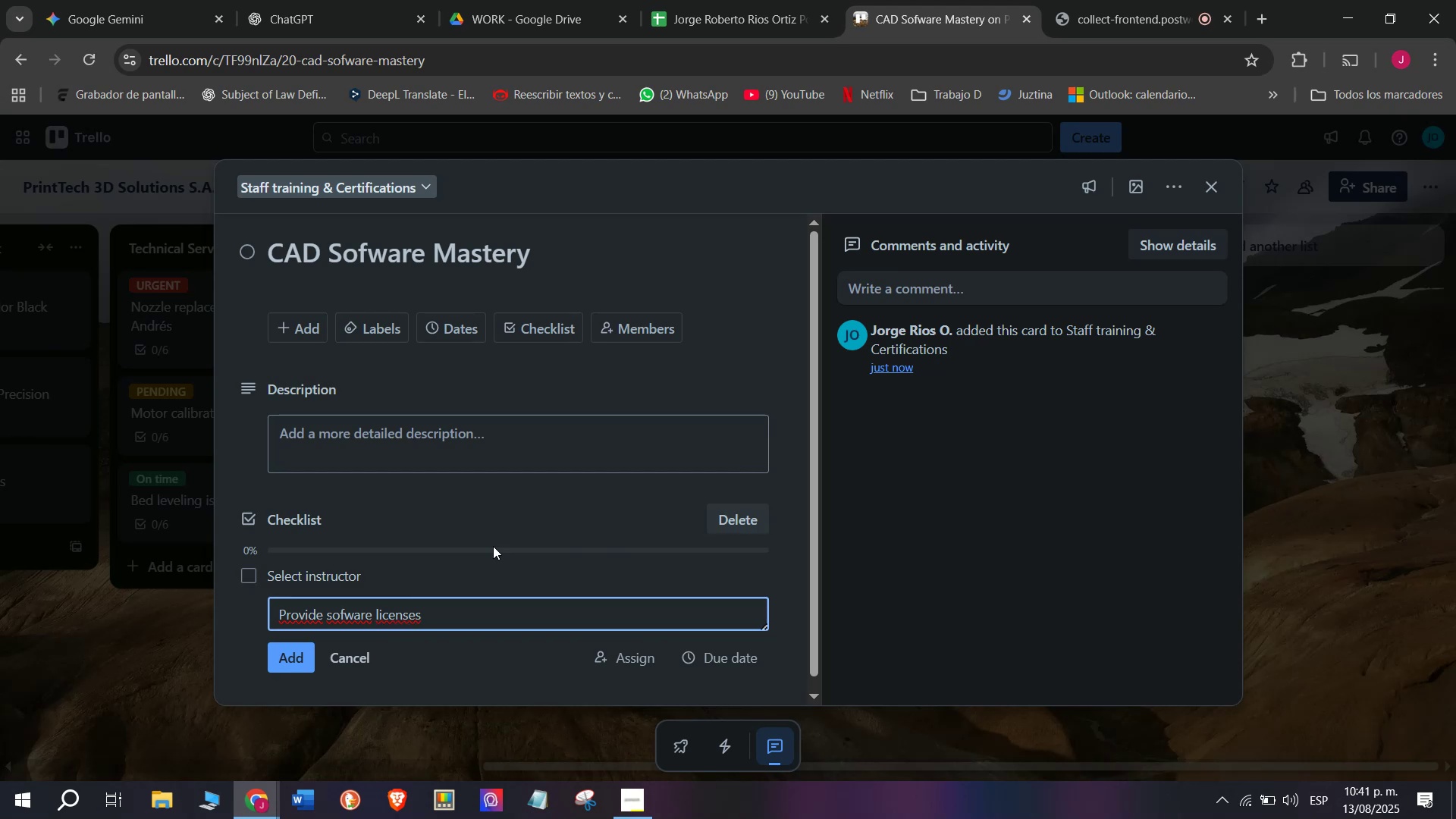 
key(Enter)
 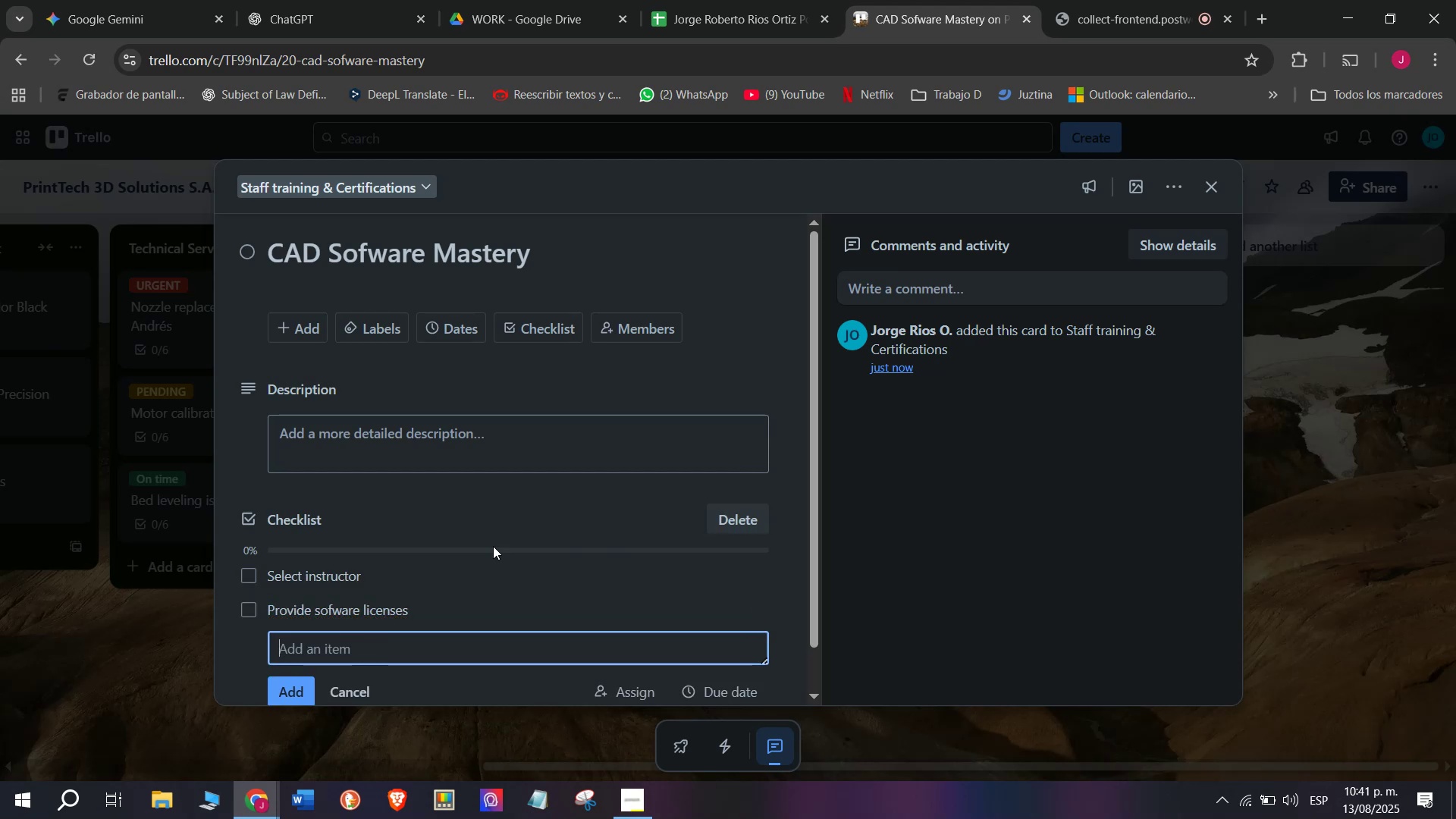 
type(Condu)
 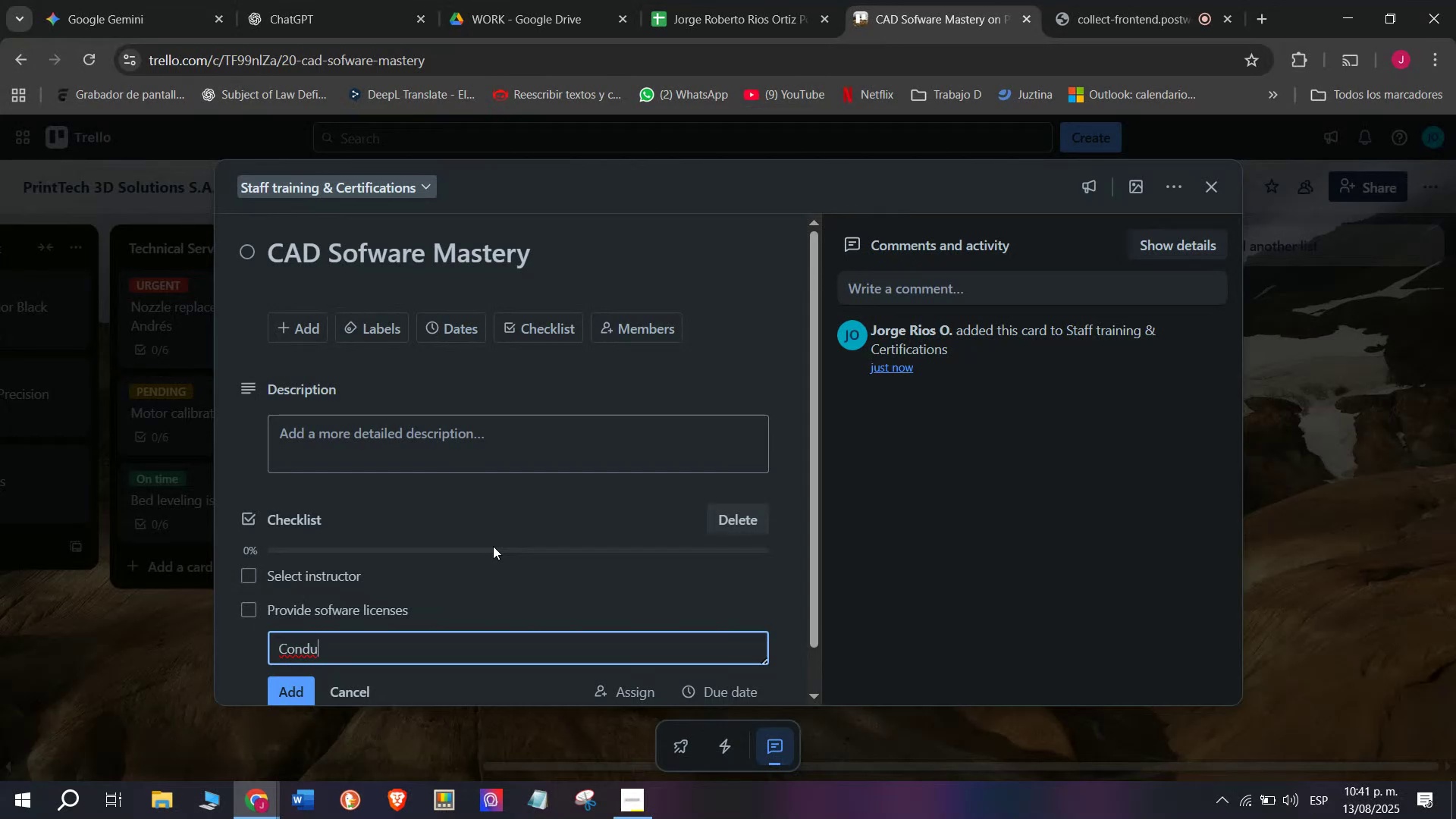 
type(ct )
 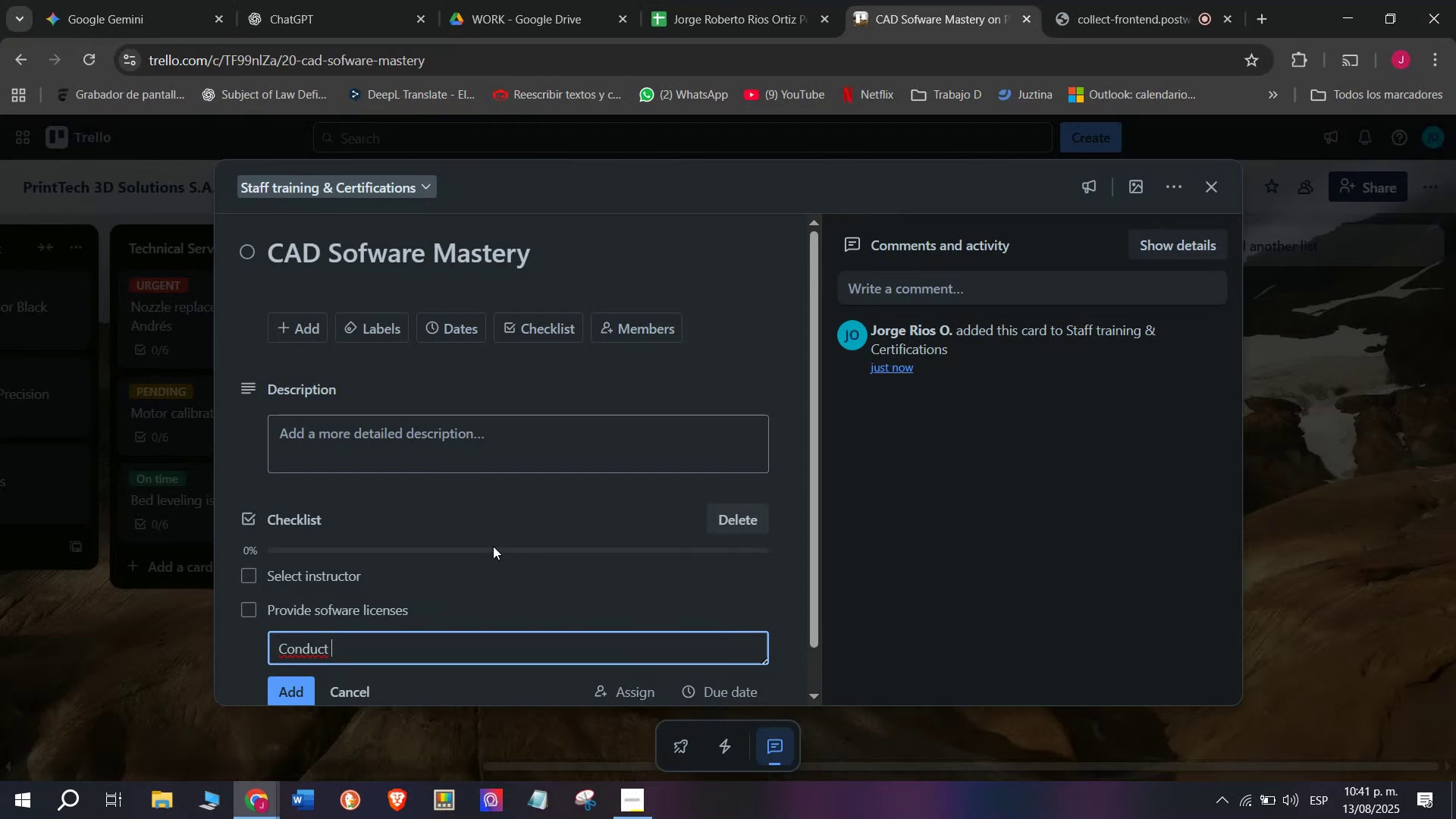 
type(online training)
 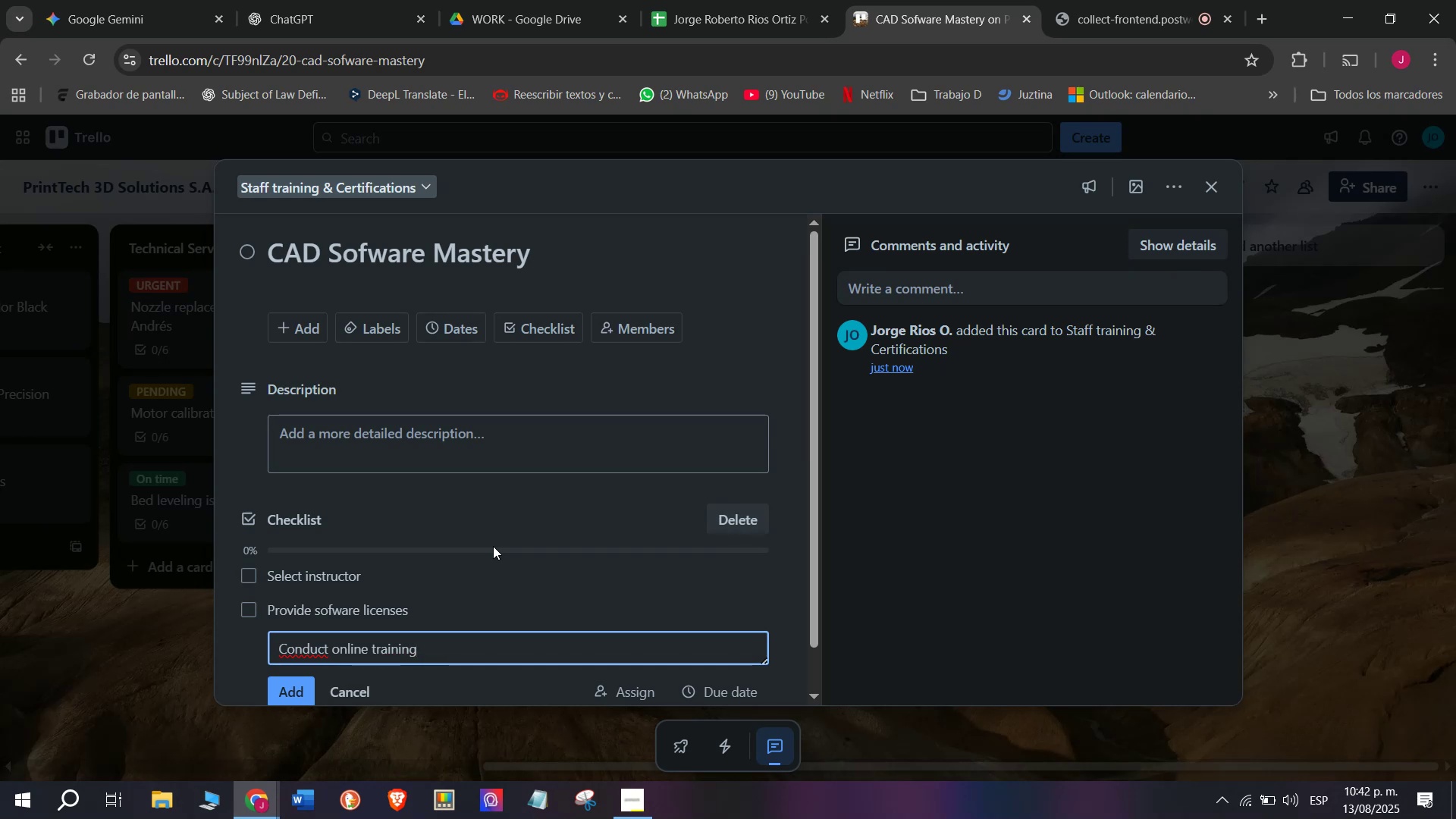 
key(Enter)
 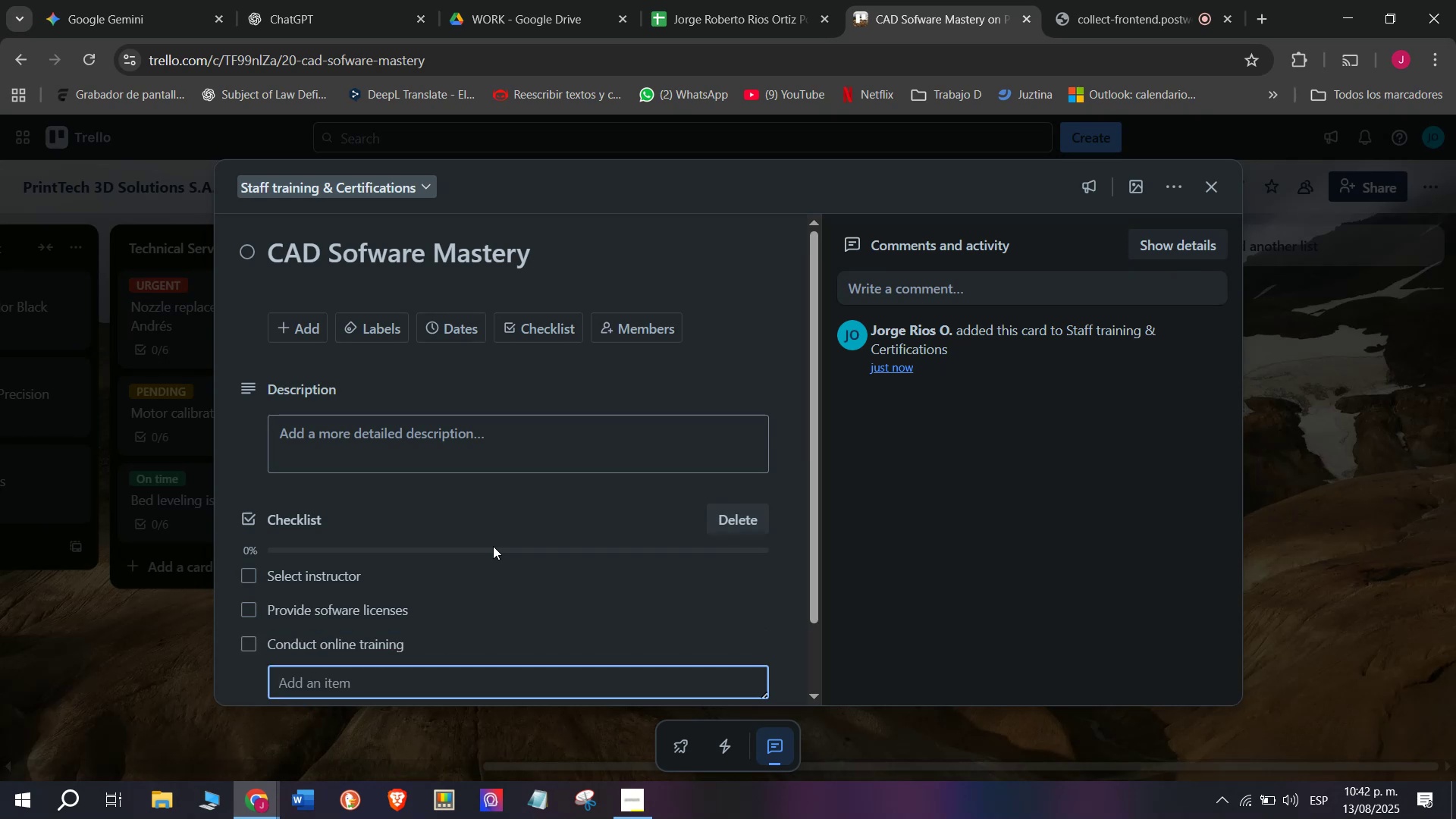 
type(Assing)
 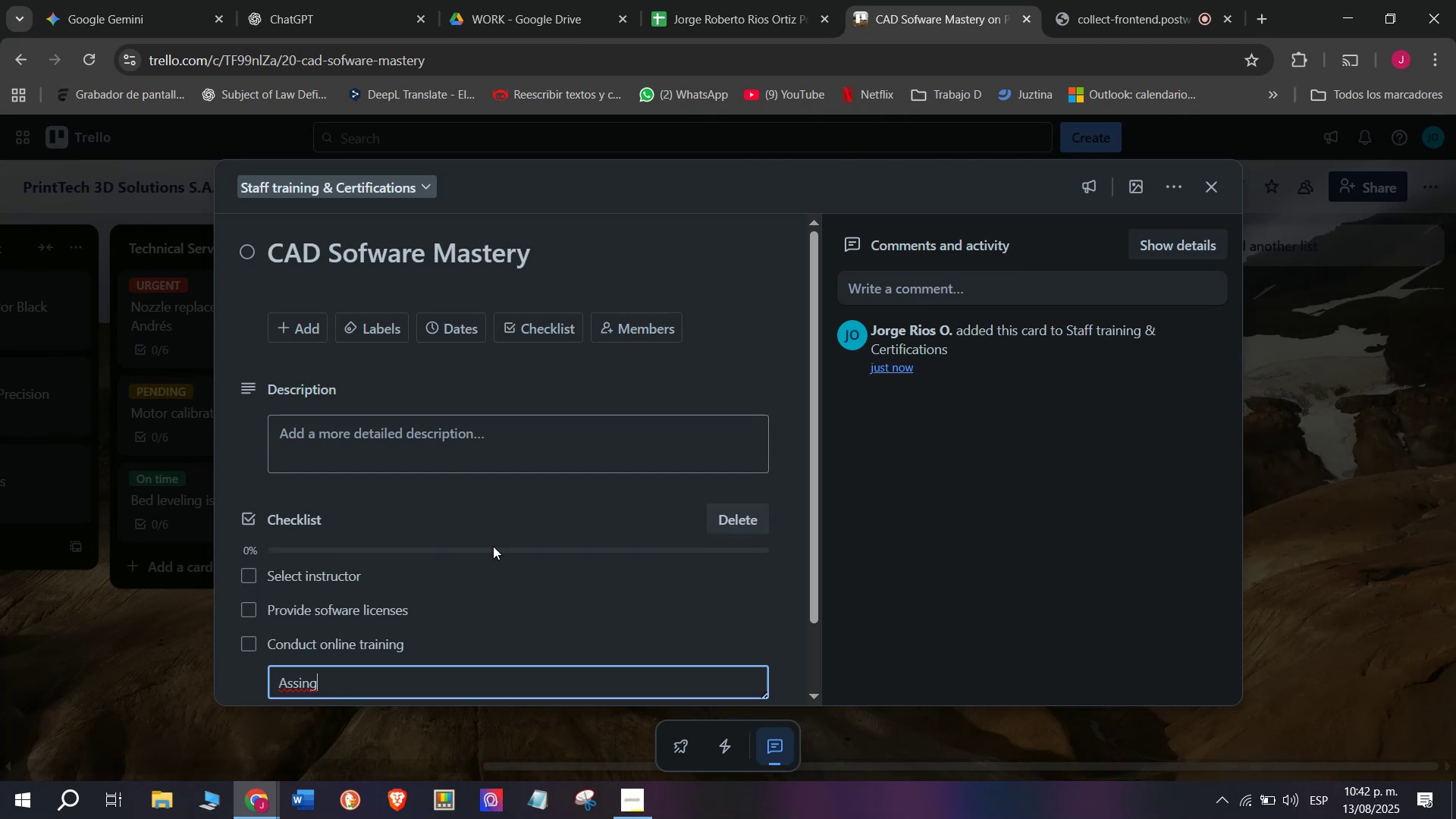 
type(n practice projects)
 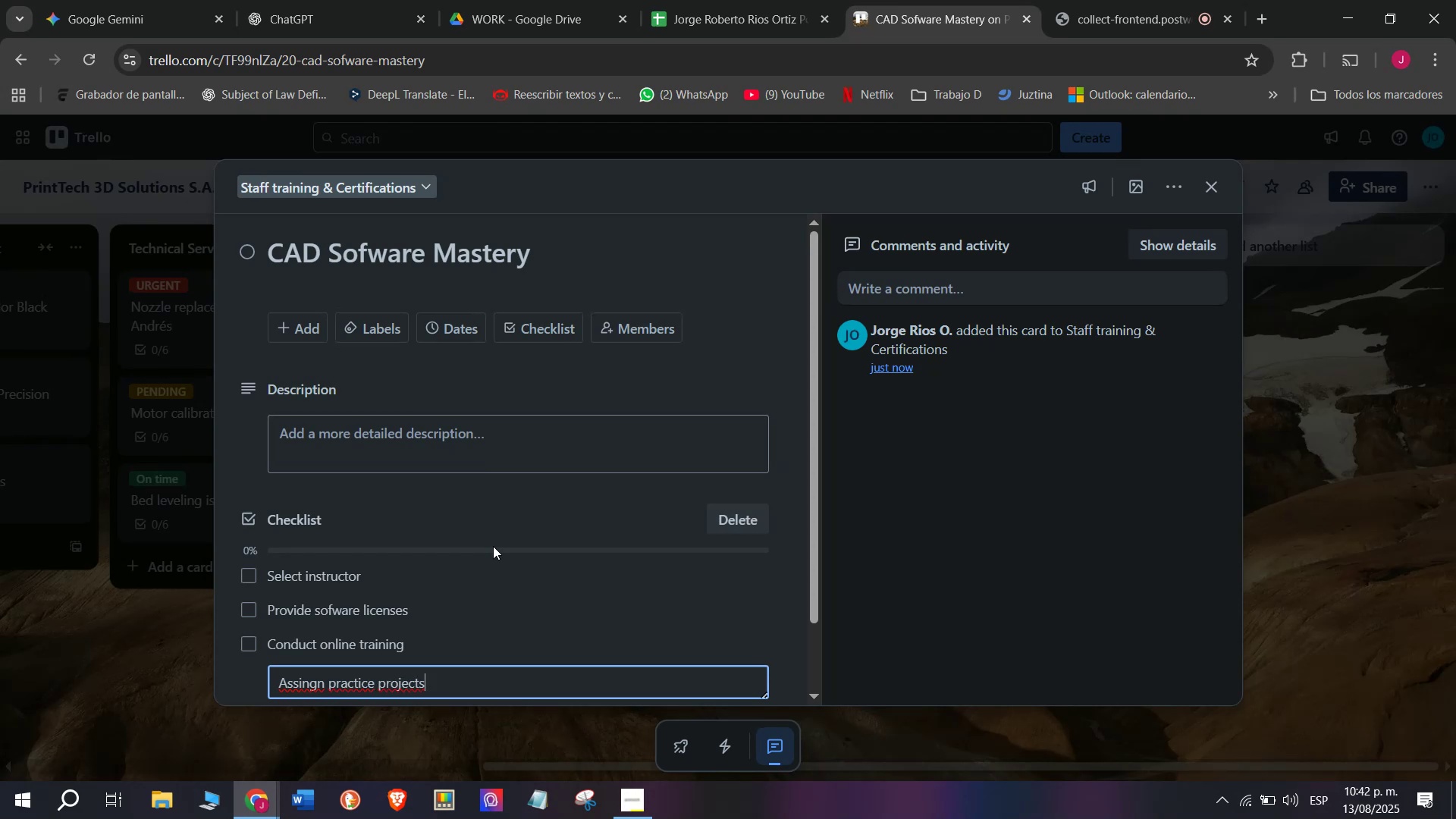 
key(Enter)
 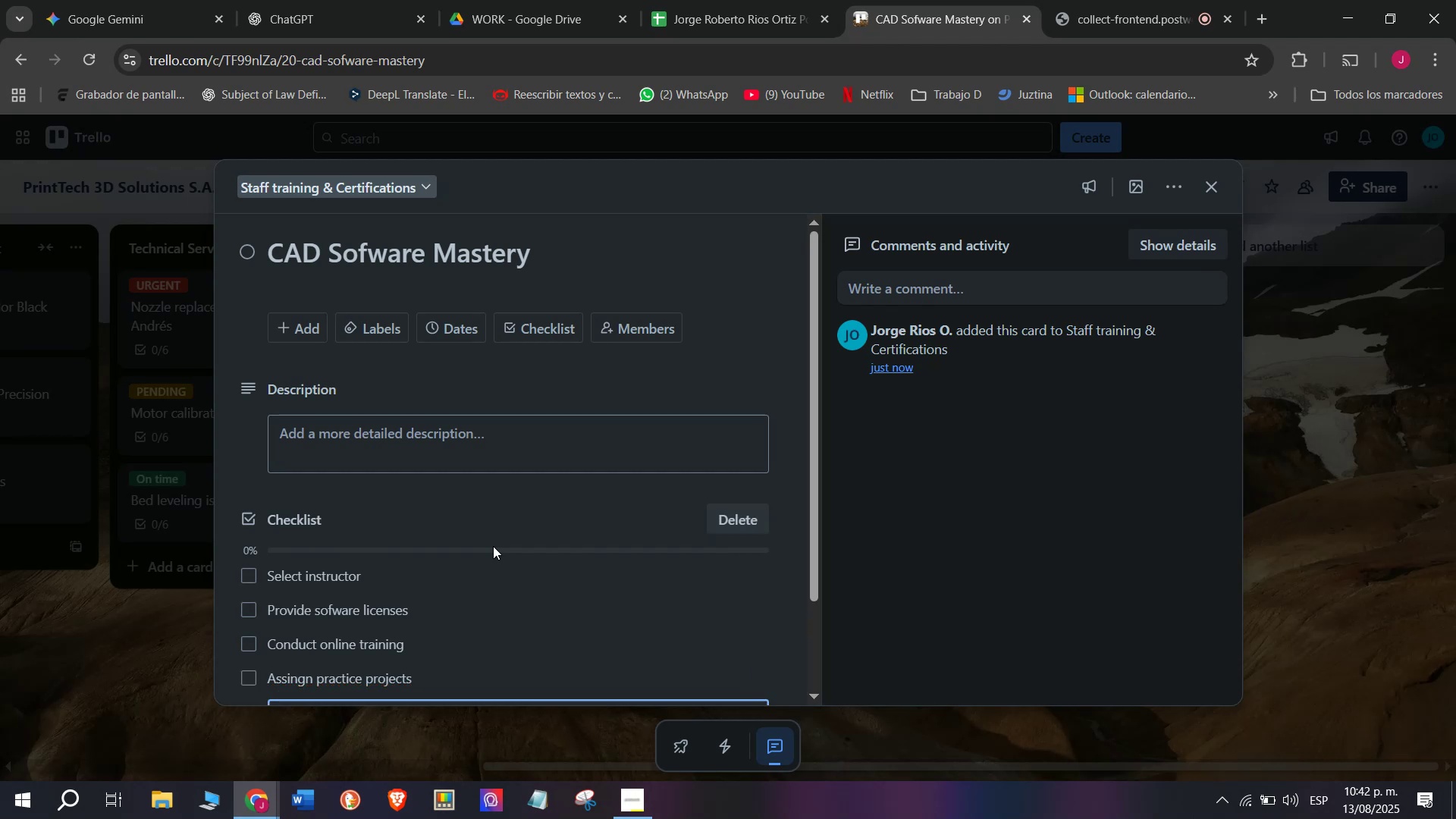 
type(Evaluate)
 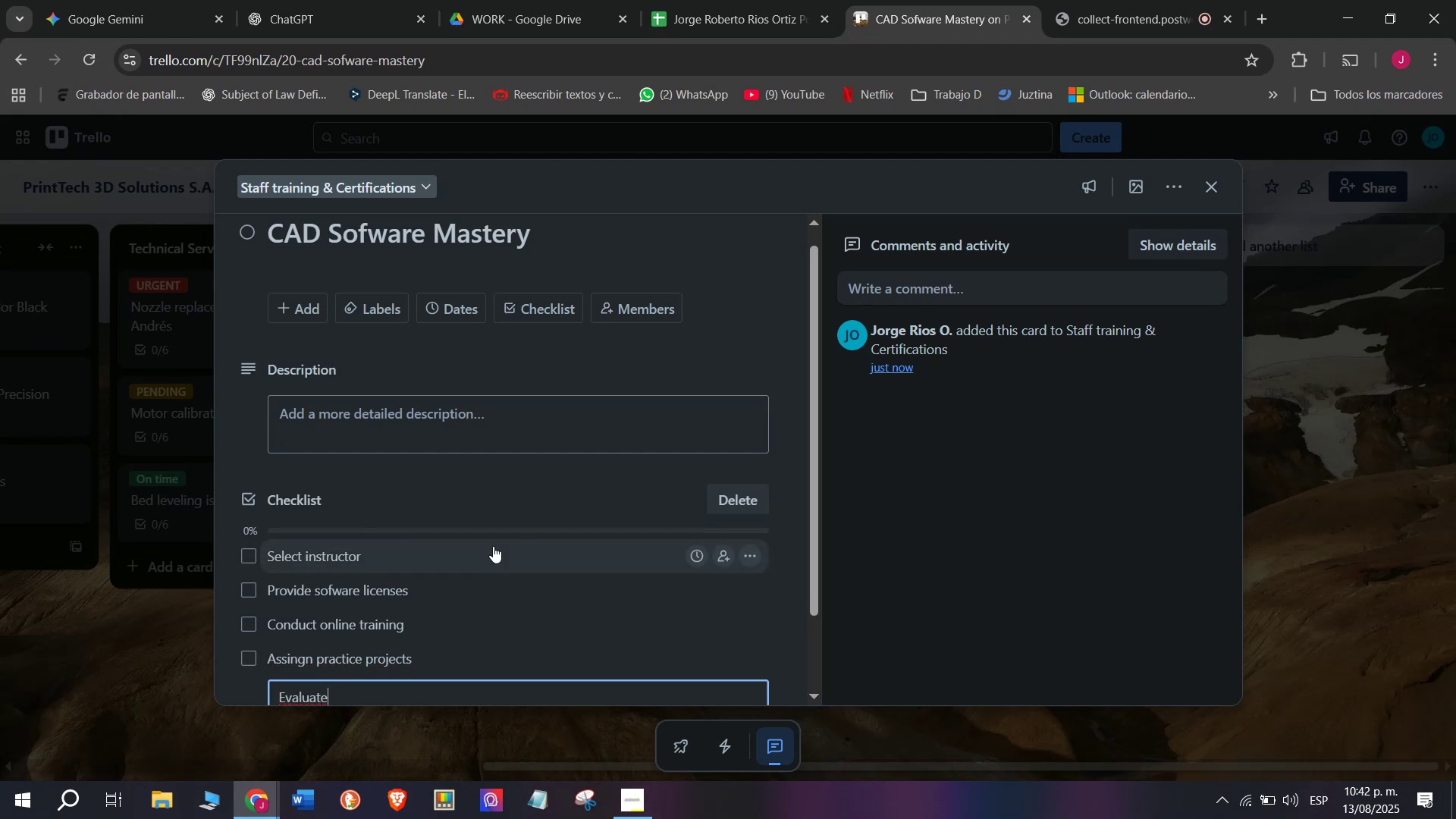 
type( progrese)
 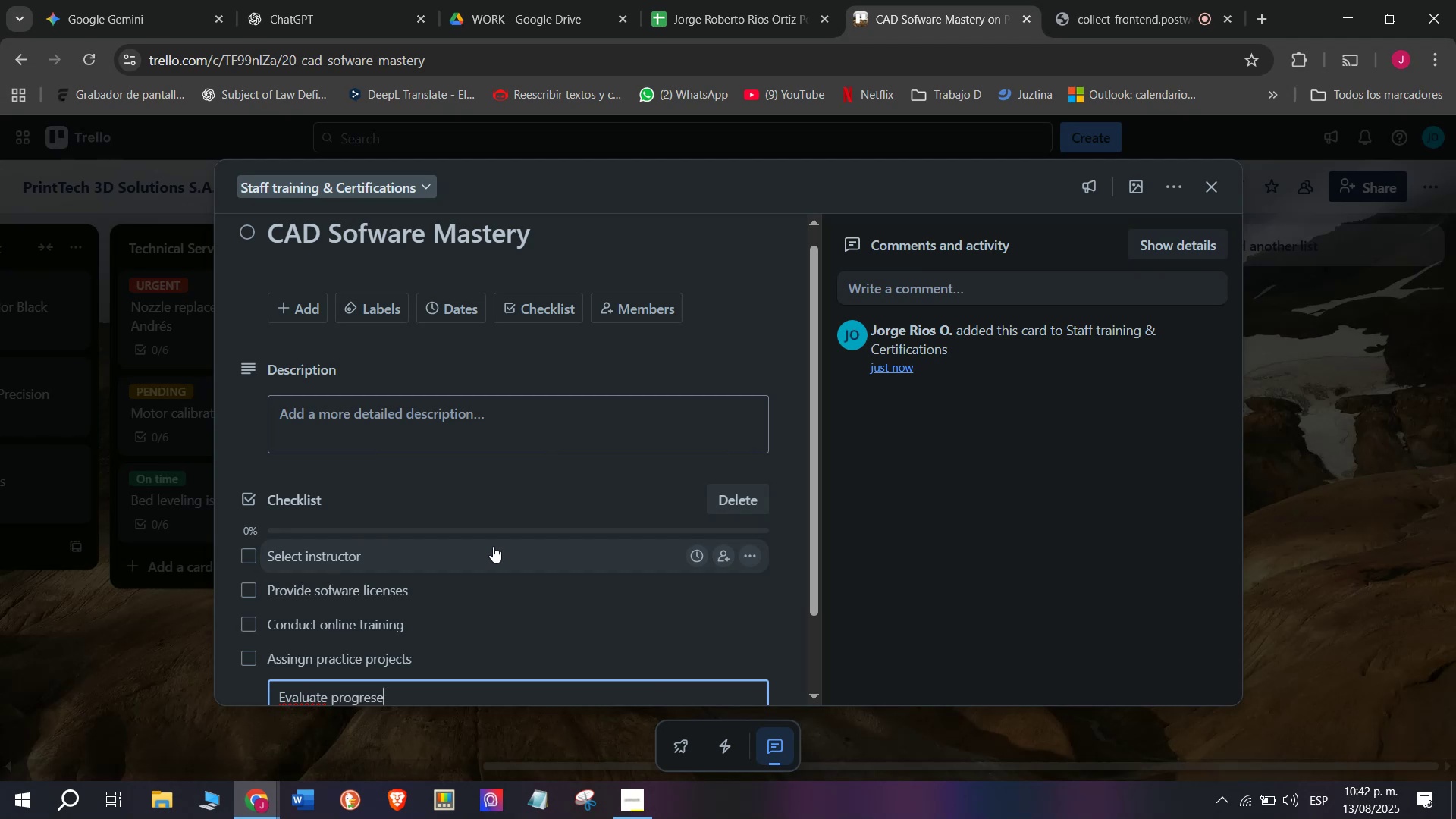 
key(Backspace)
 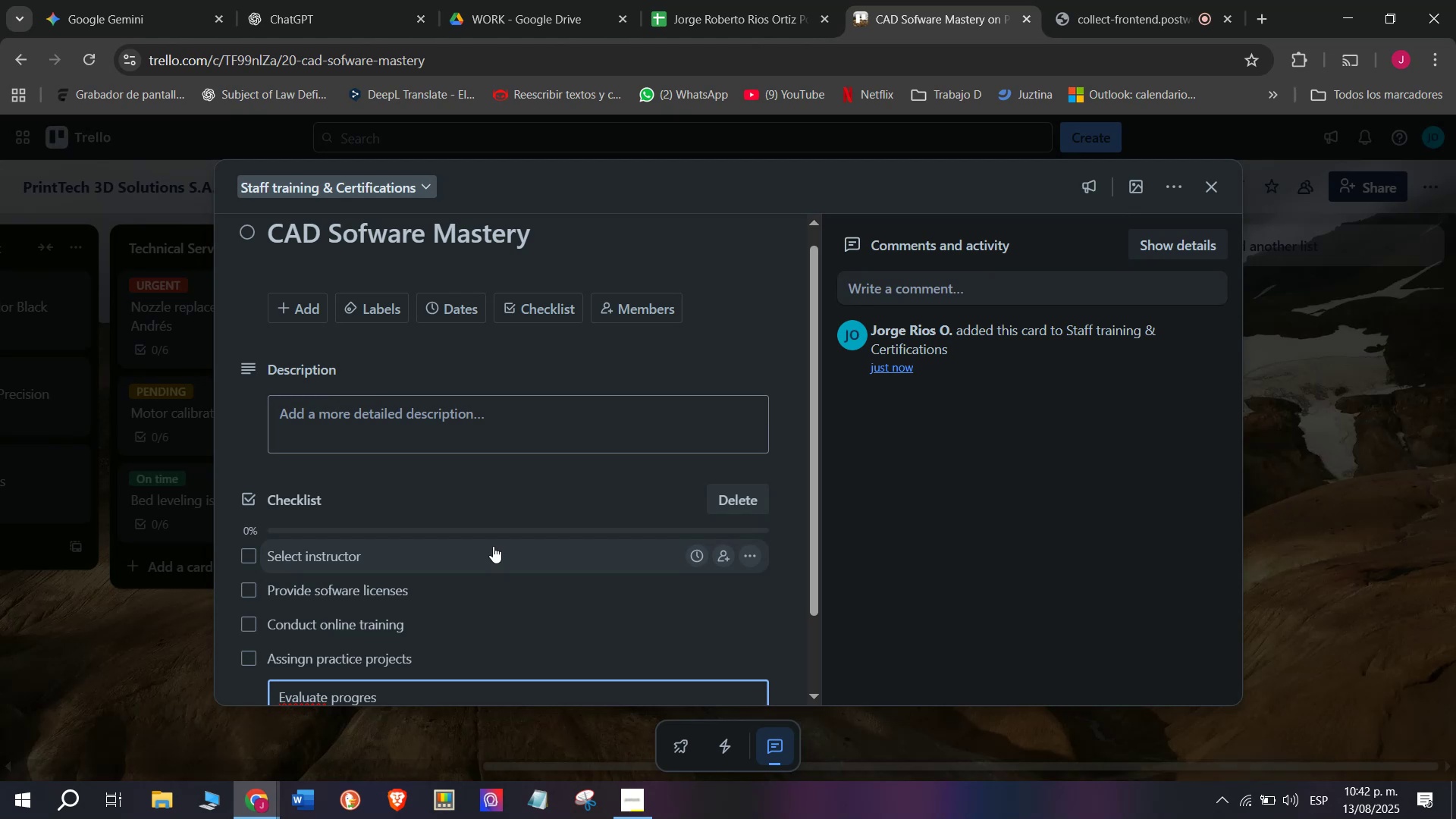 
key(S)
 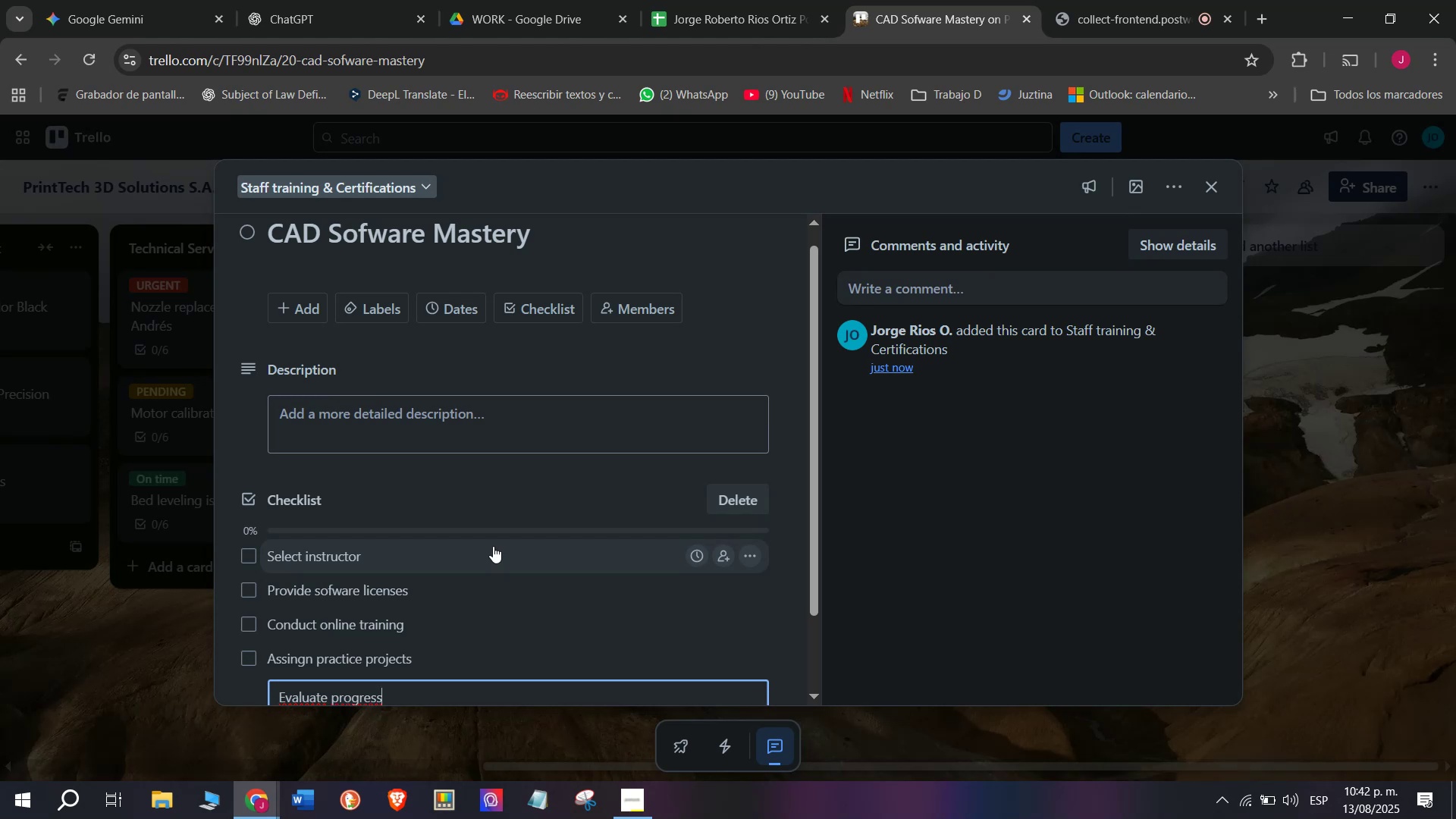 
wait(7.62)
 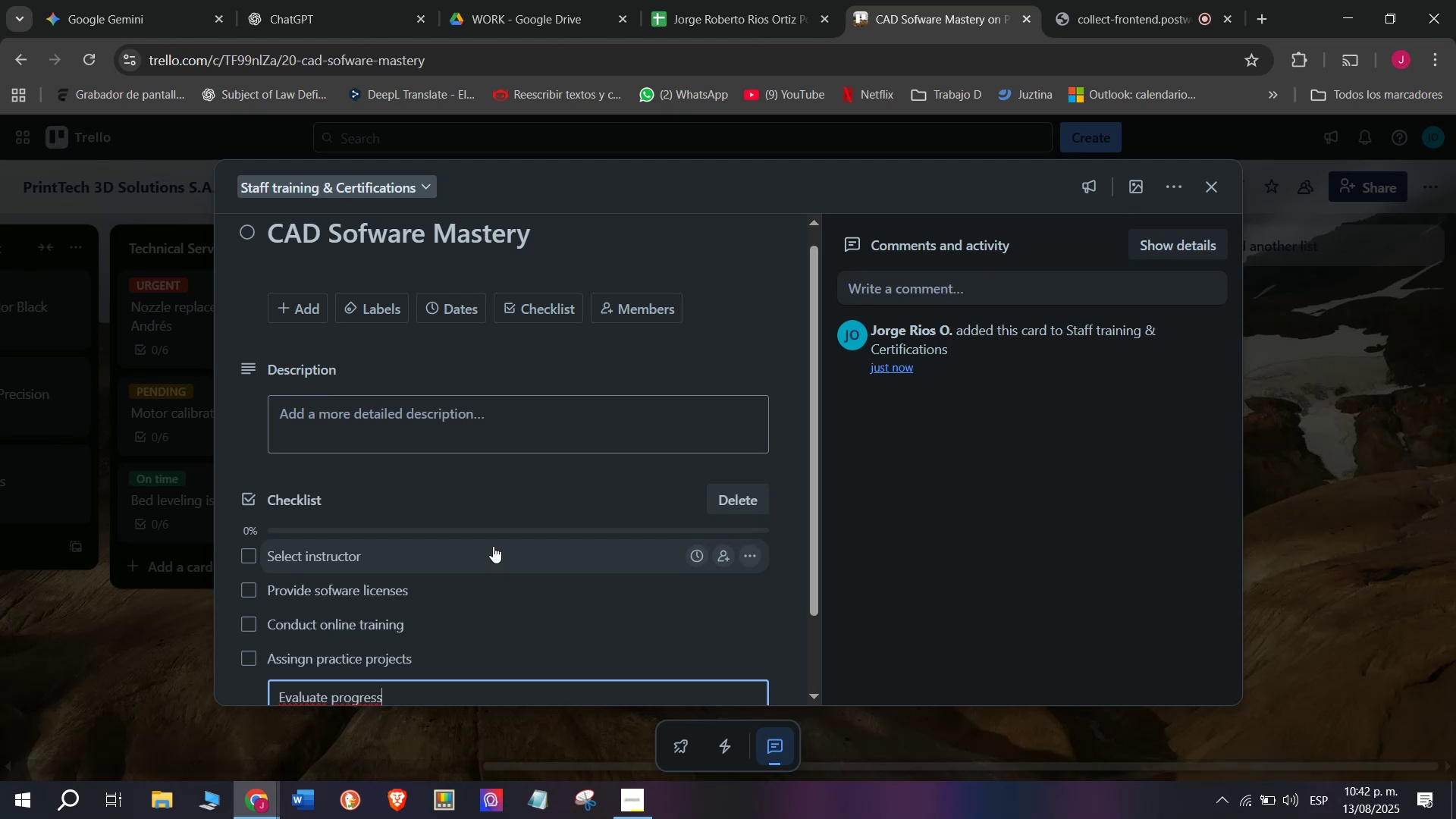 
key(Enter)
 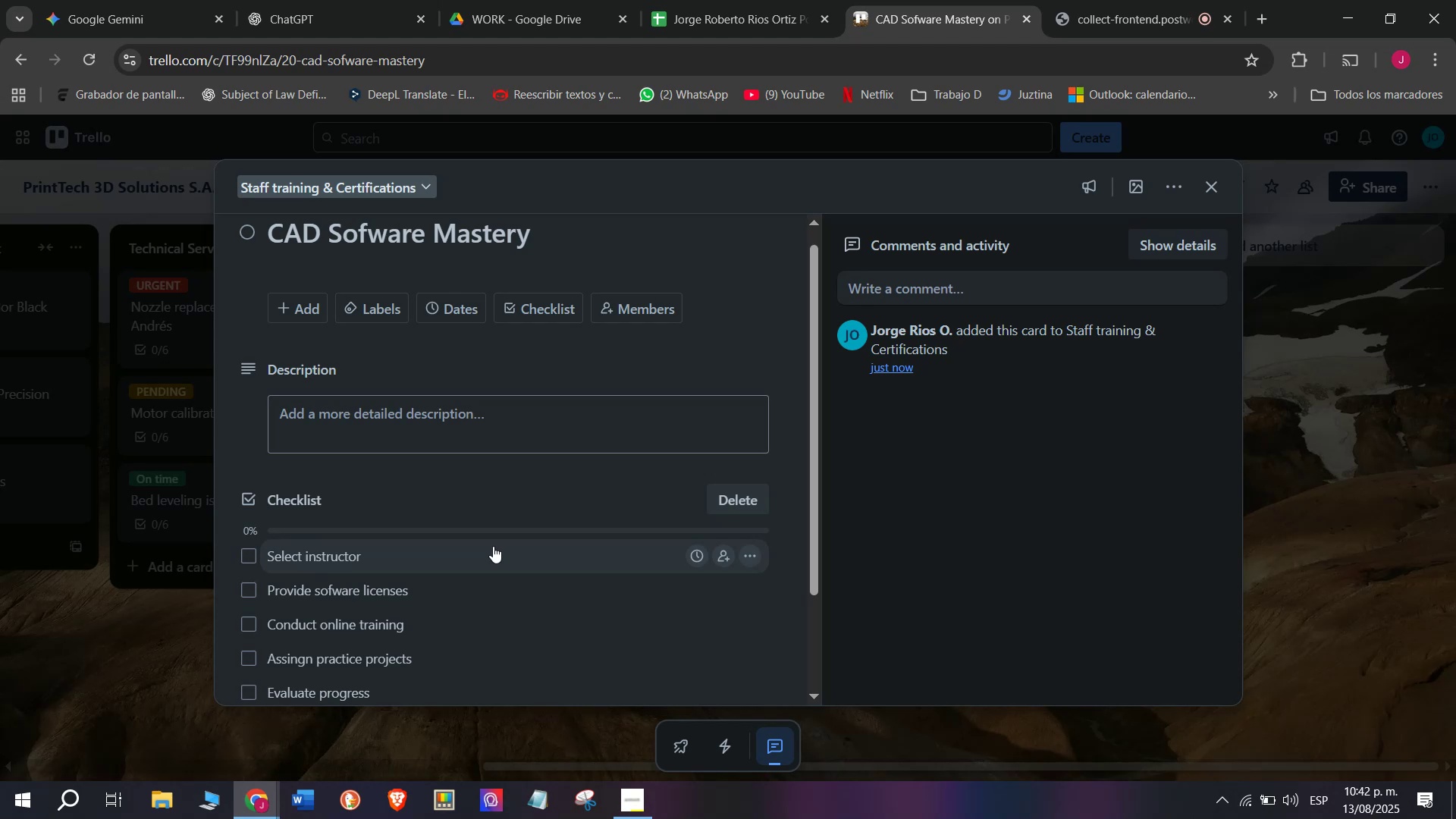 
type(Certify )
 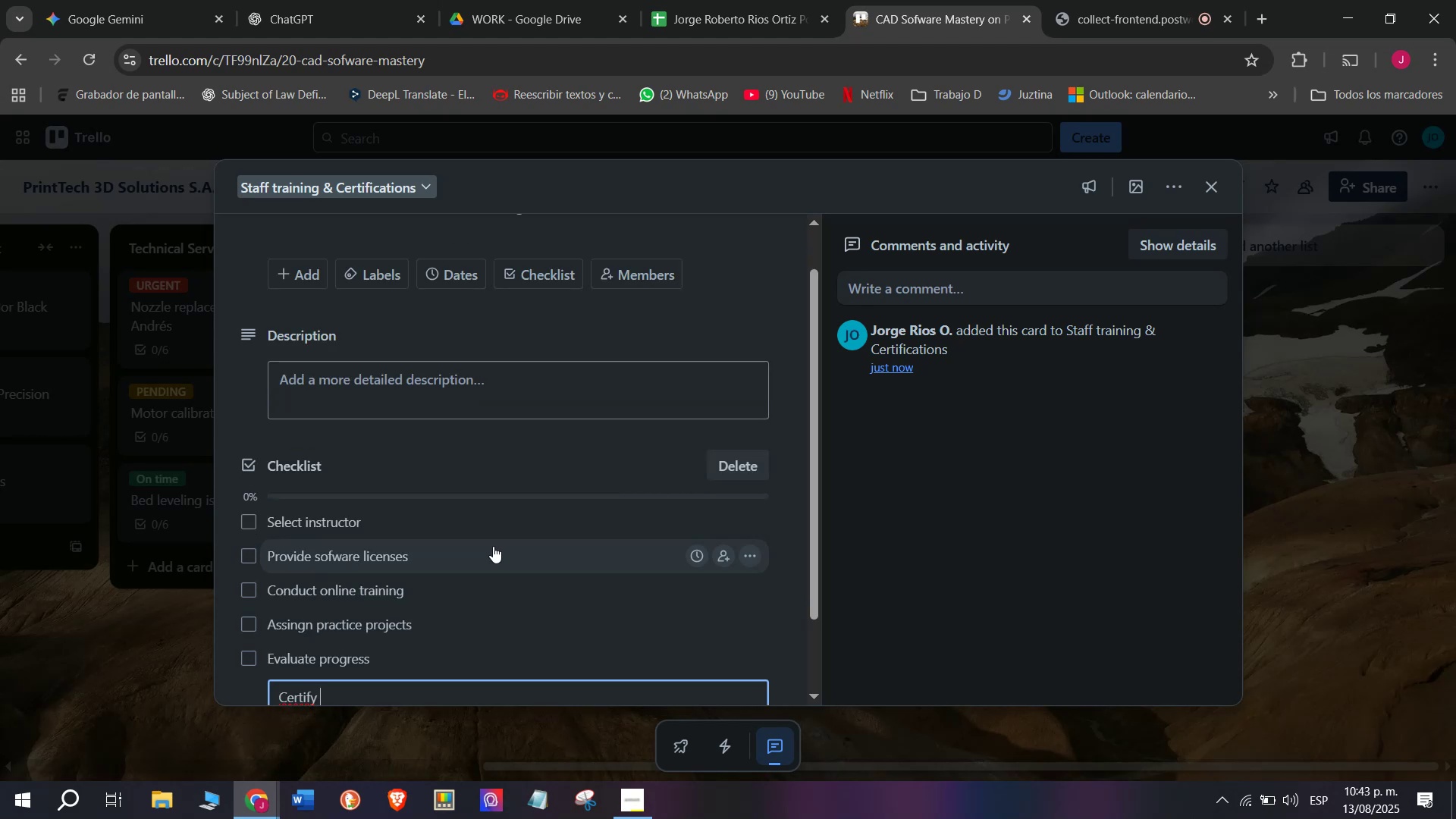 
type(completion)
 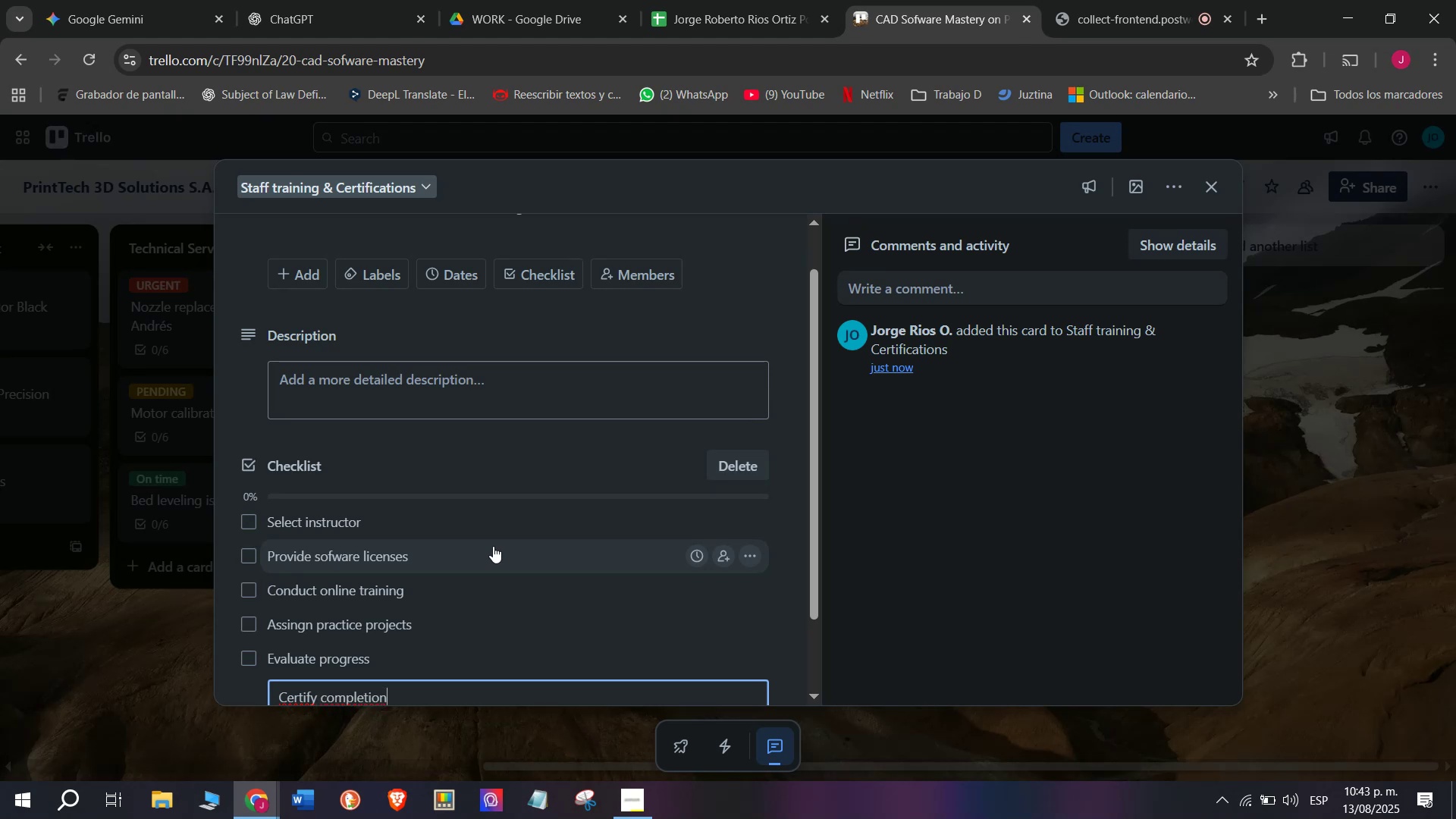 
key(Enter)
 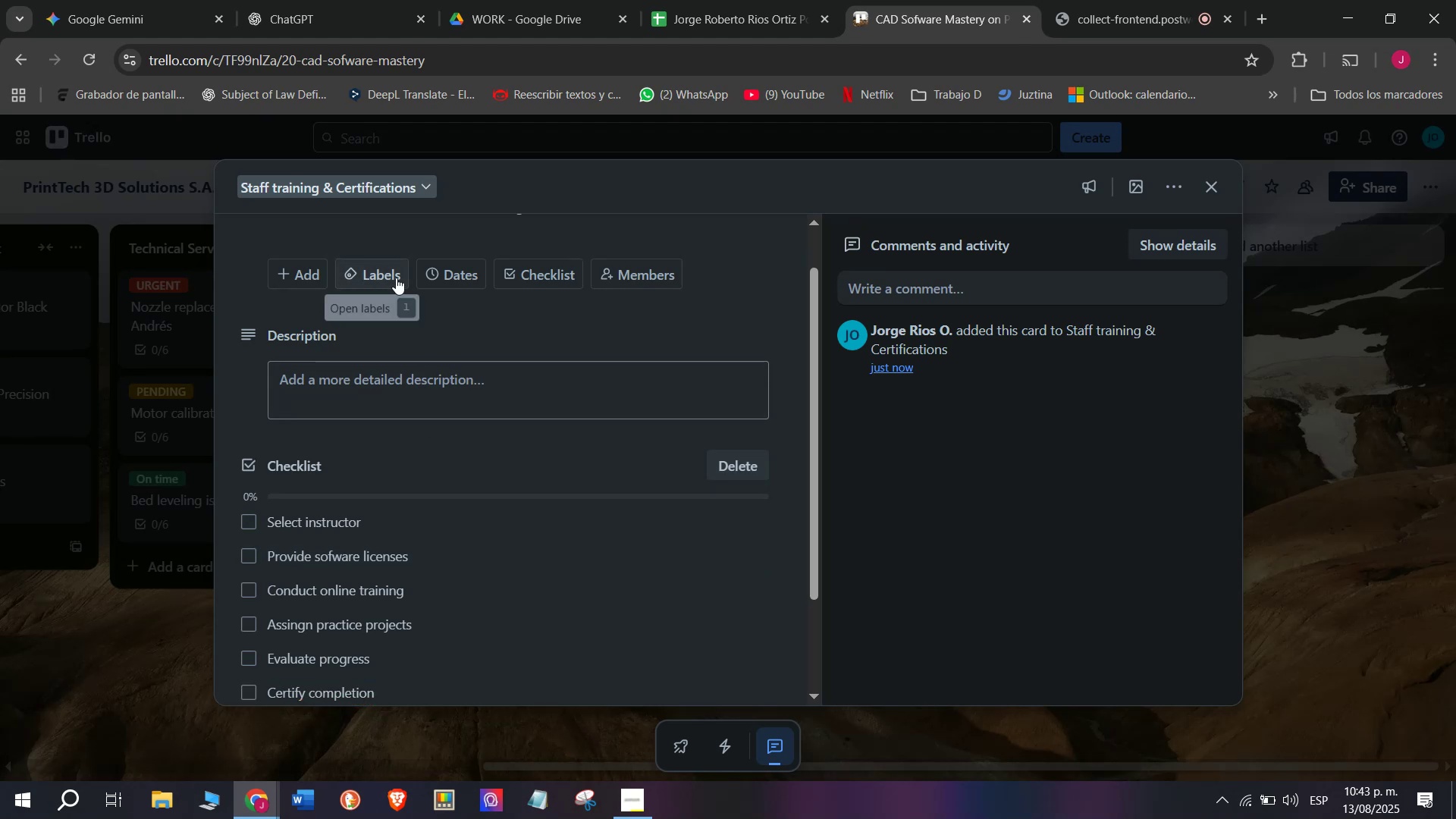 
left_click([395, 276])
 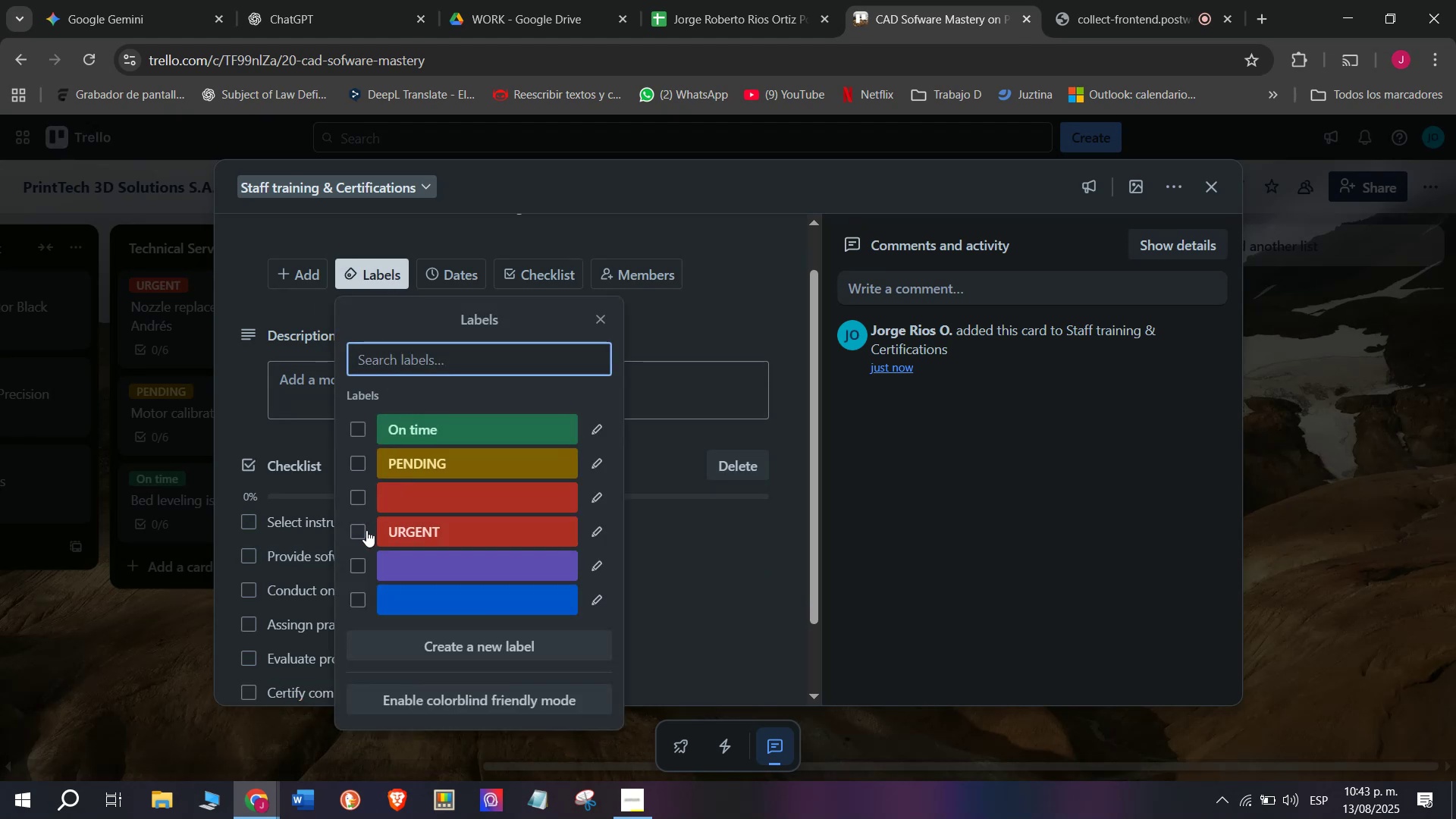 
left_click([358, 532])
 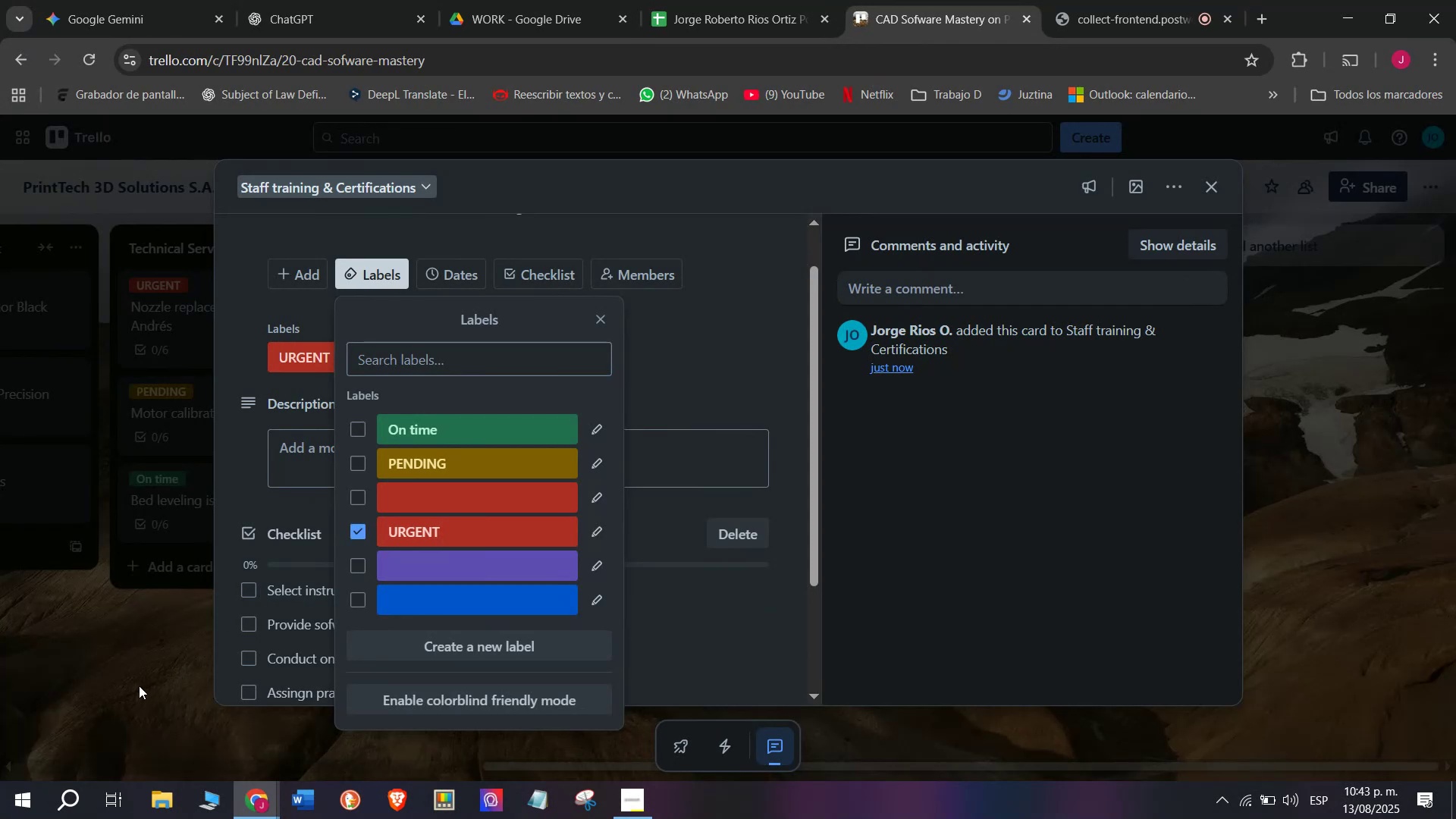 
double_click([139, 686])
 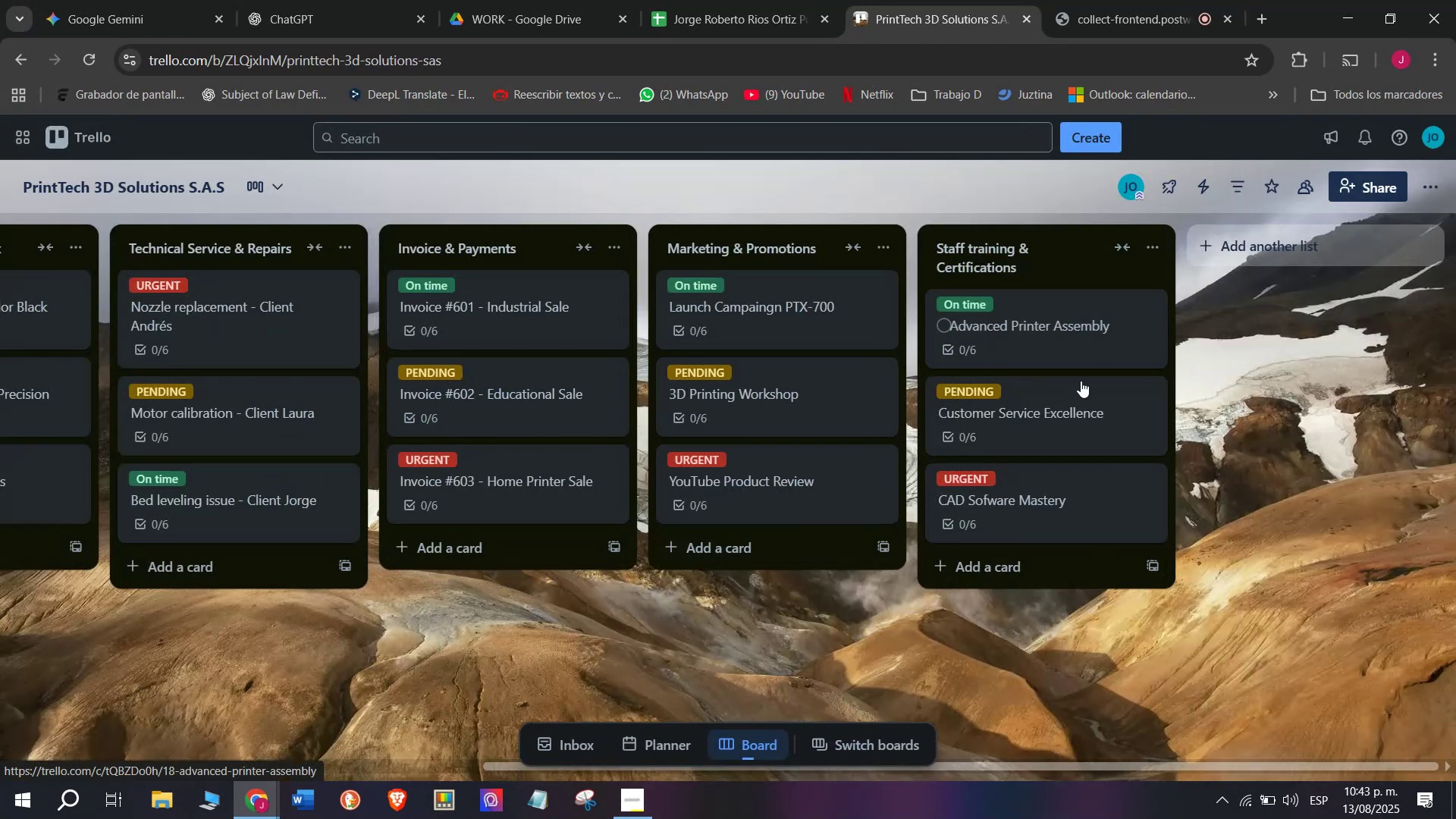 